 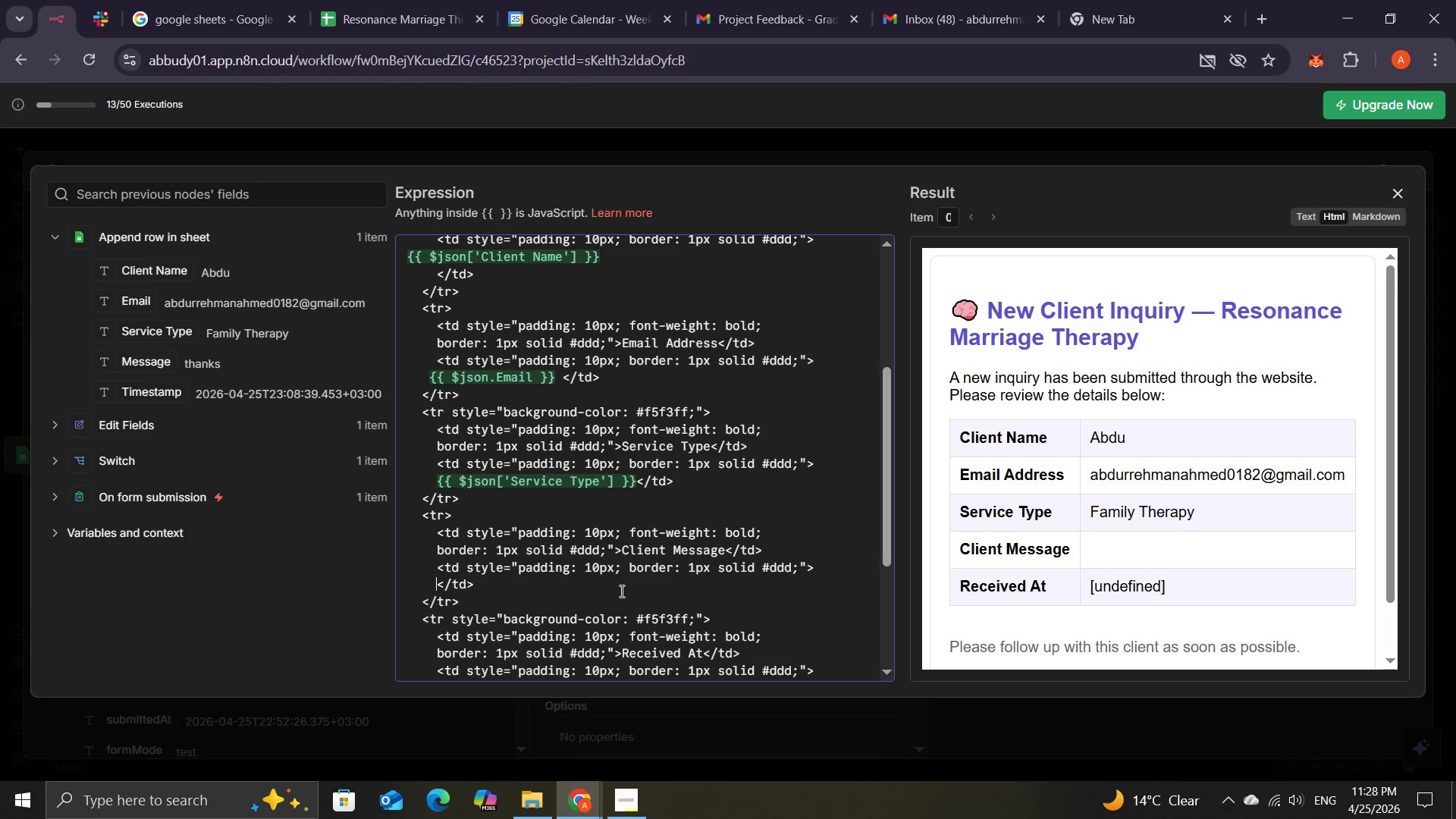 
left_click_drag(start_coordinate=[155, 369], to_coordinate=[432, 590])
 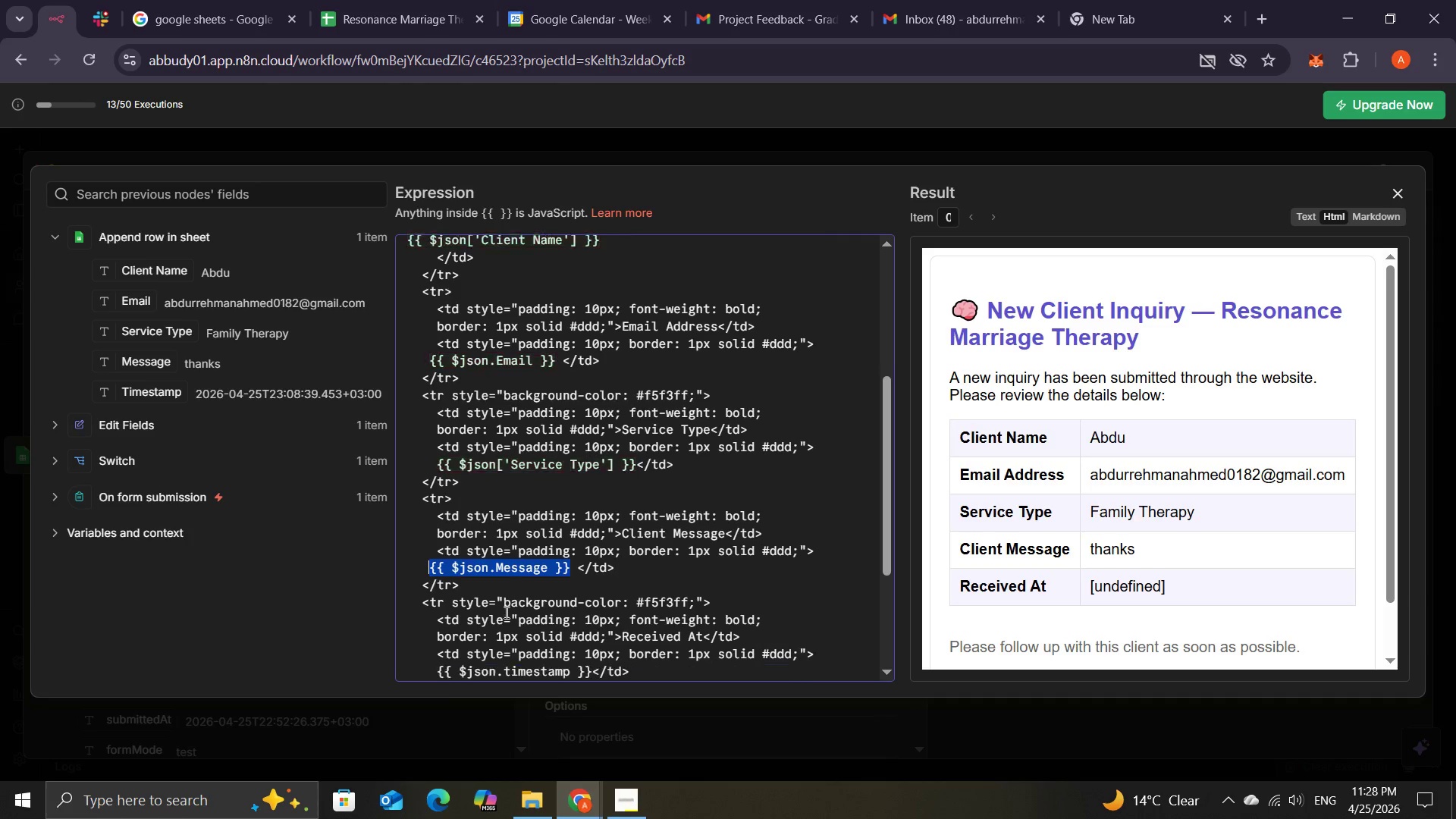 
wait(8.47)
 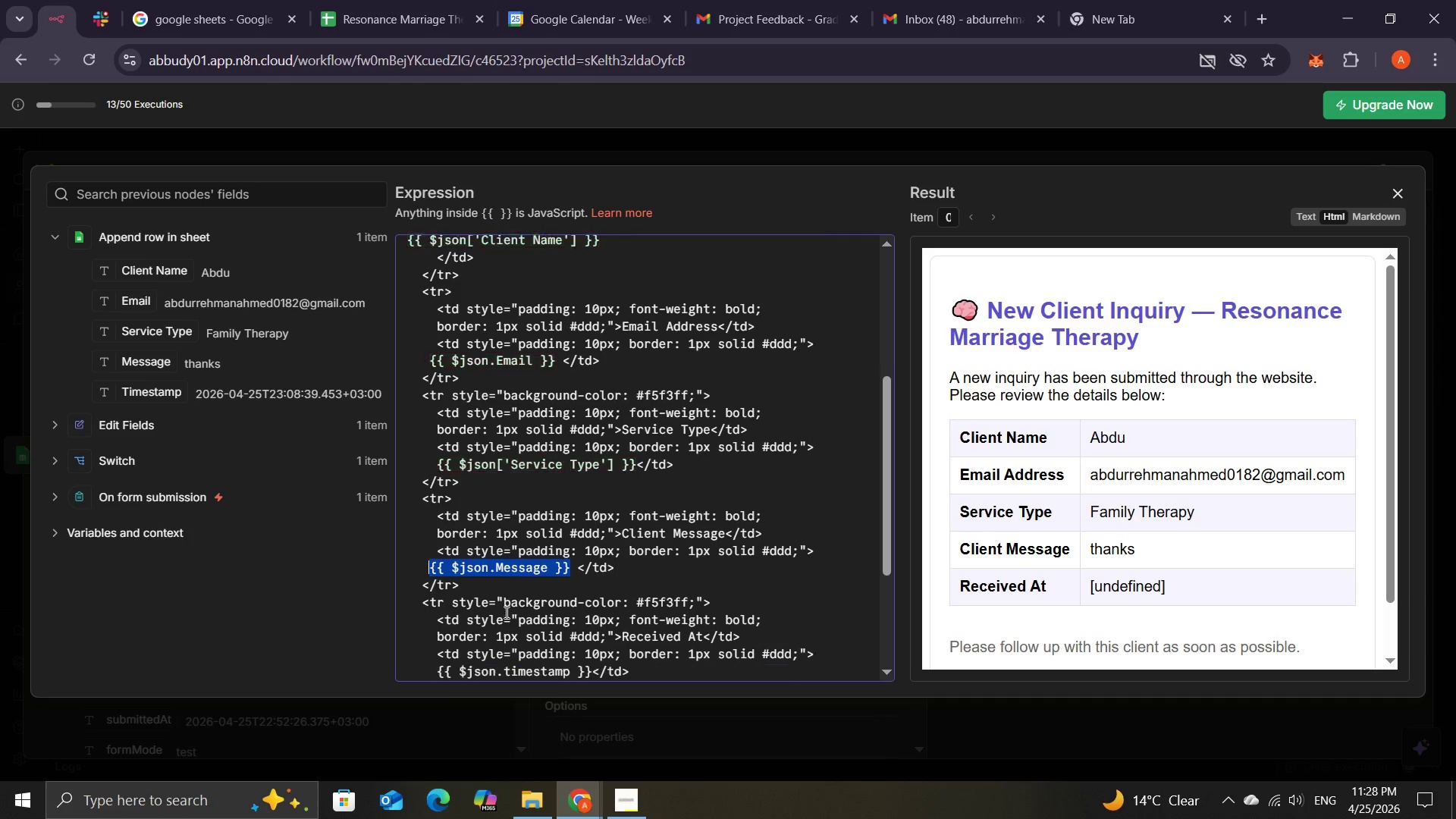 
left_click([587, 564])
 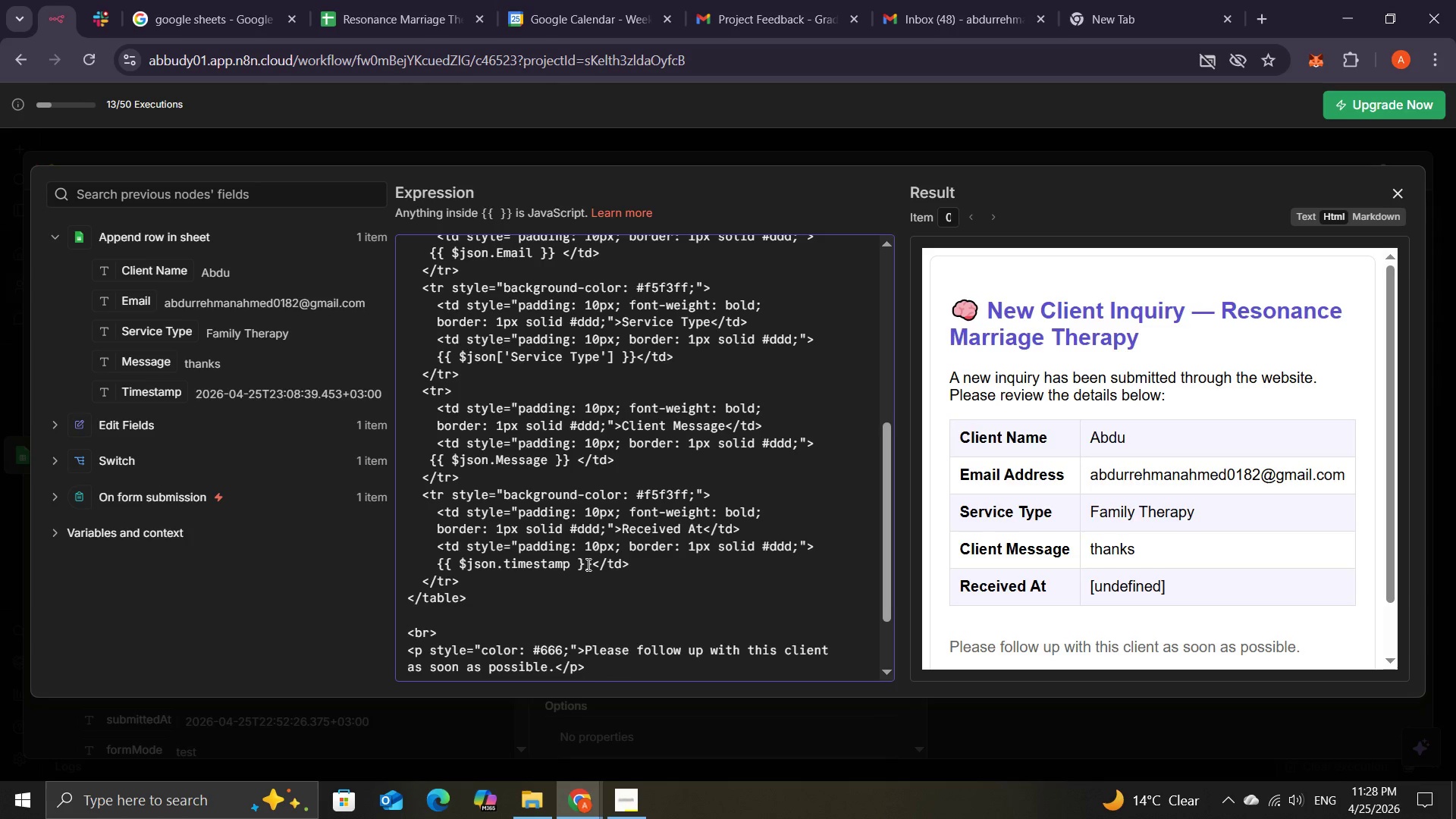 
key(ArrowRight)
 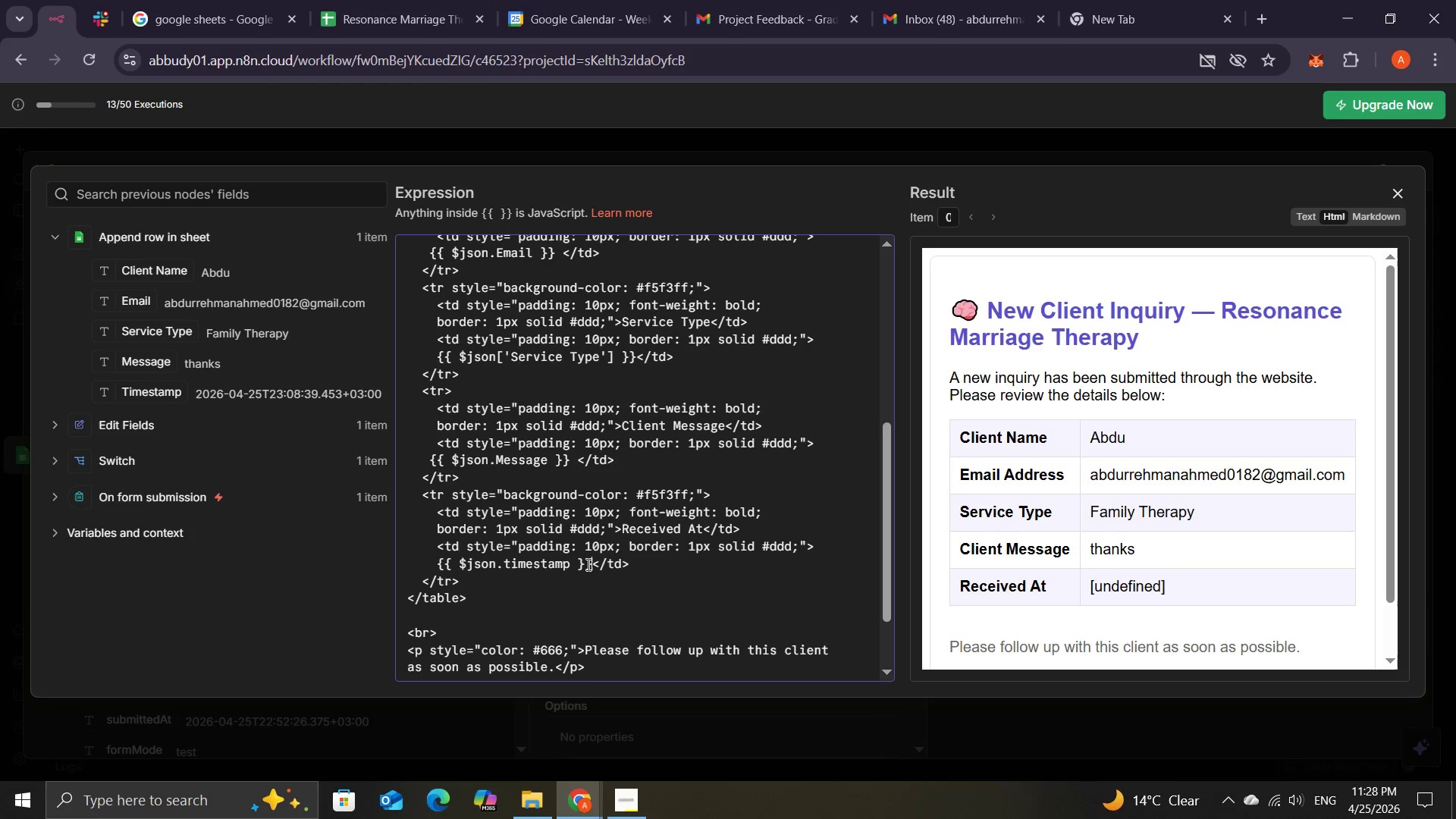 
key(Backspace)
 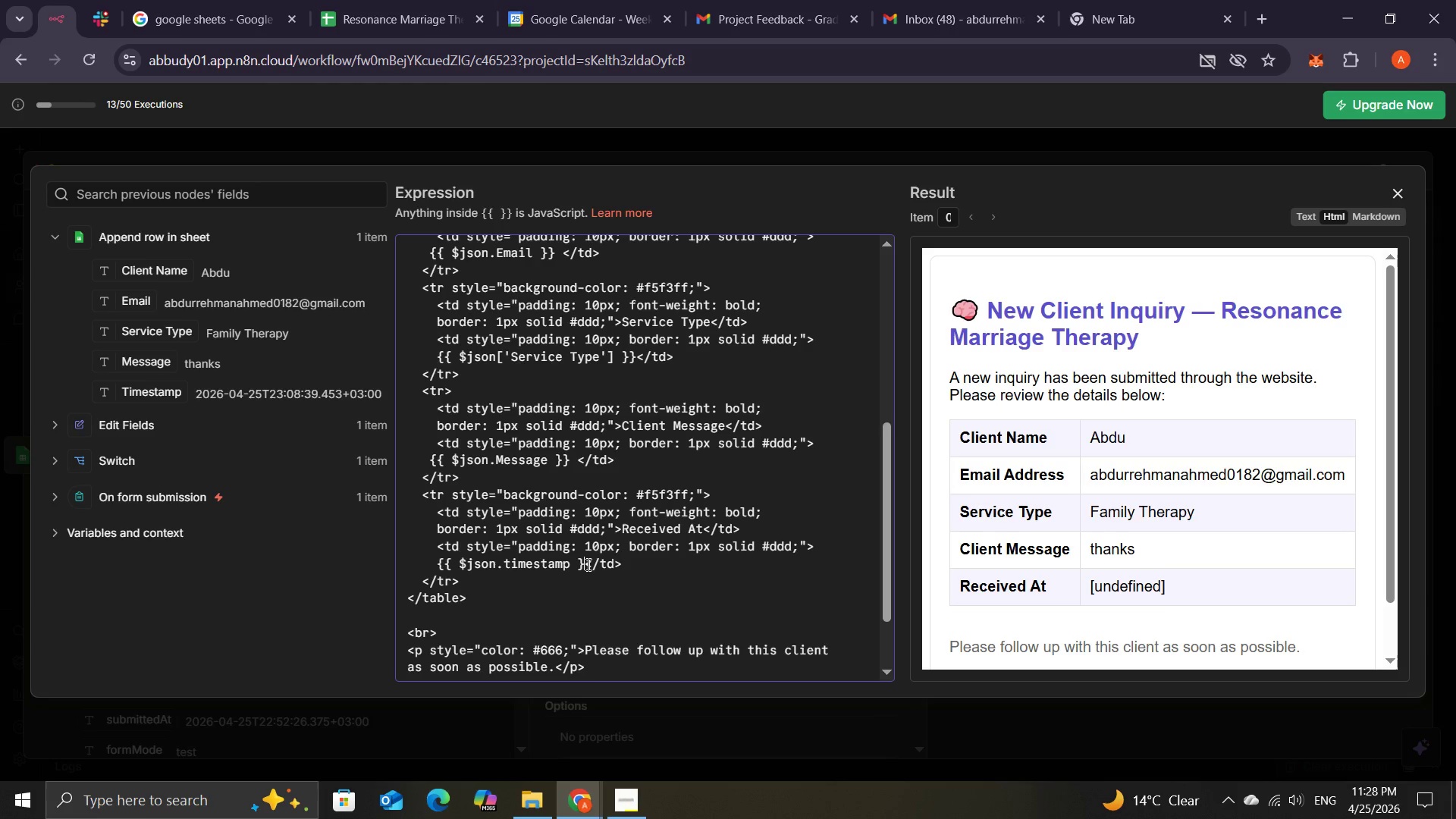 
key(Backspace)
 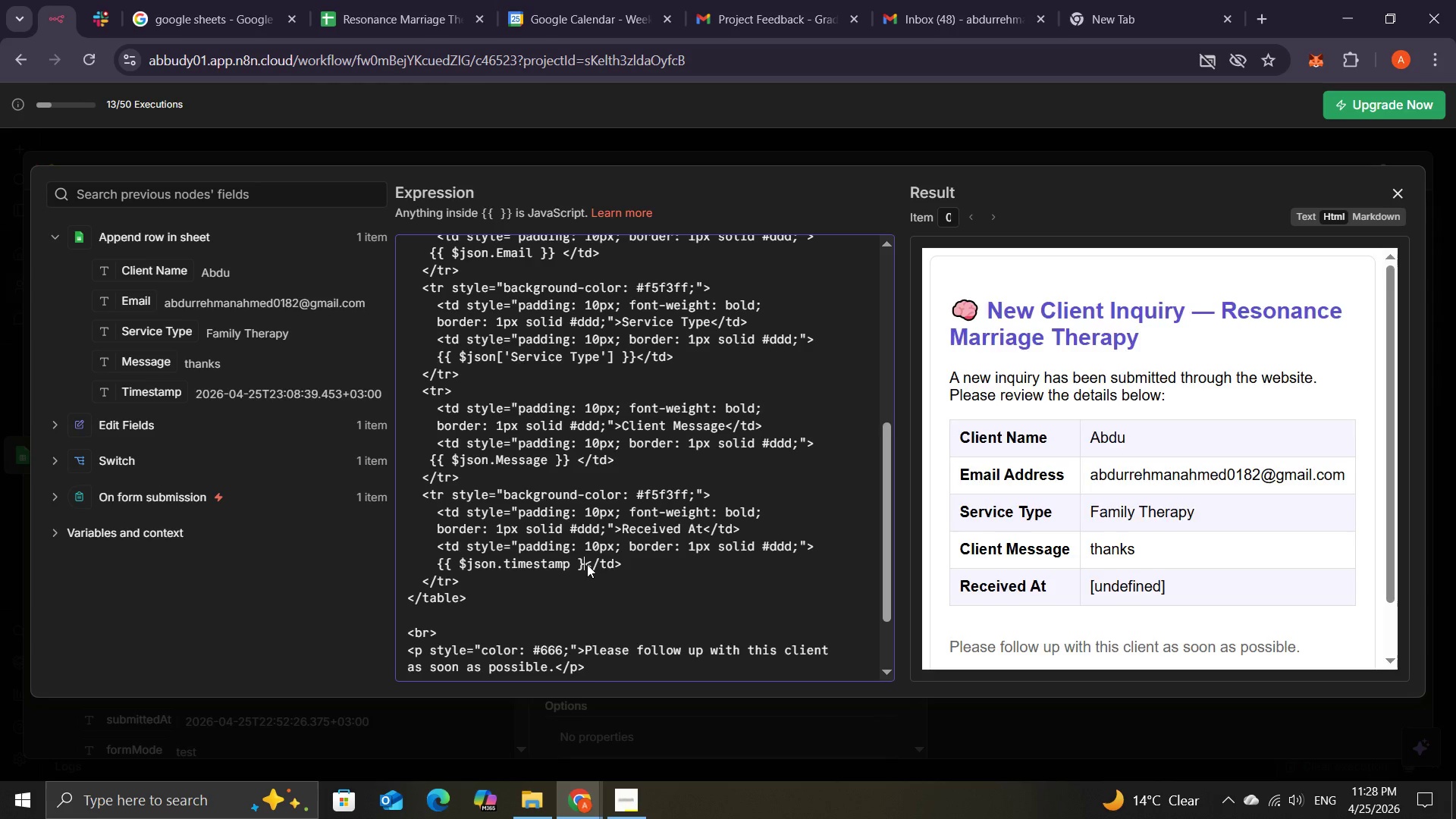 
key(Backspace)
 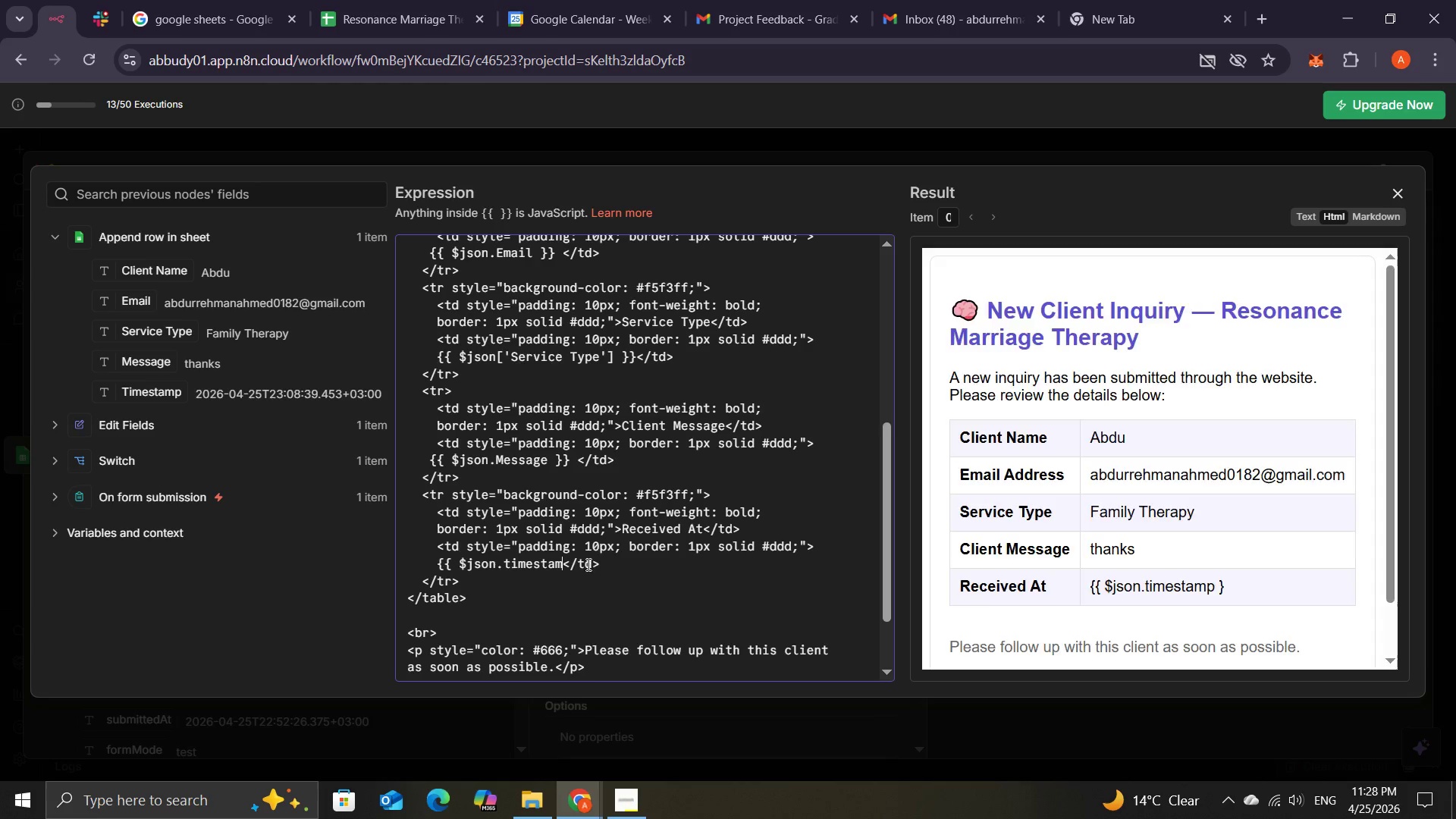 
key(Backspace)
 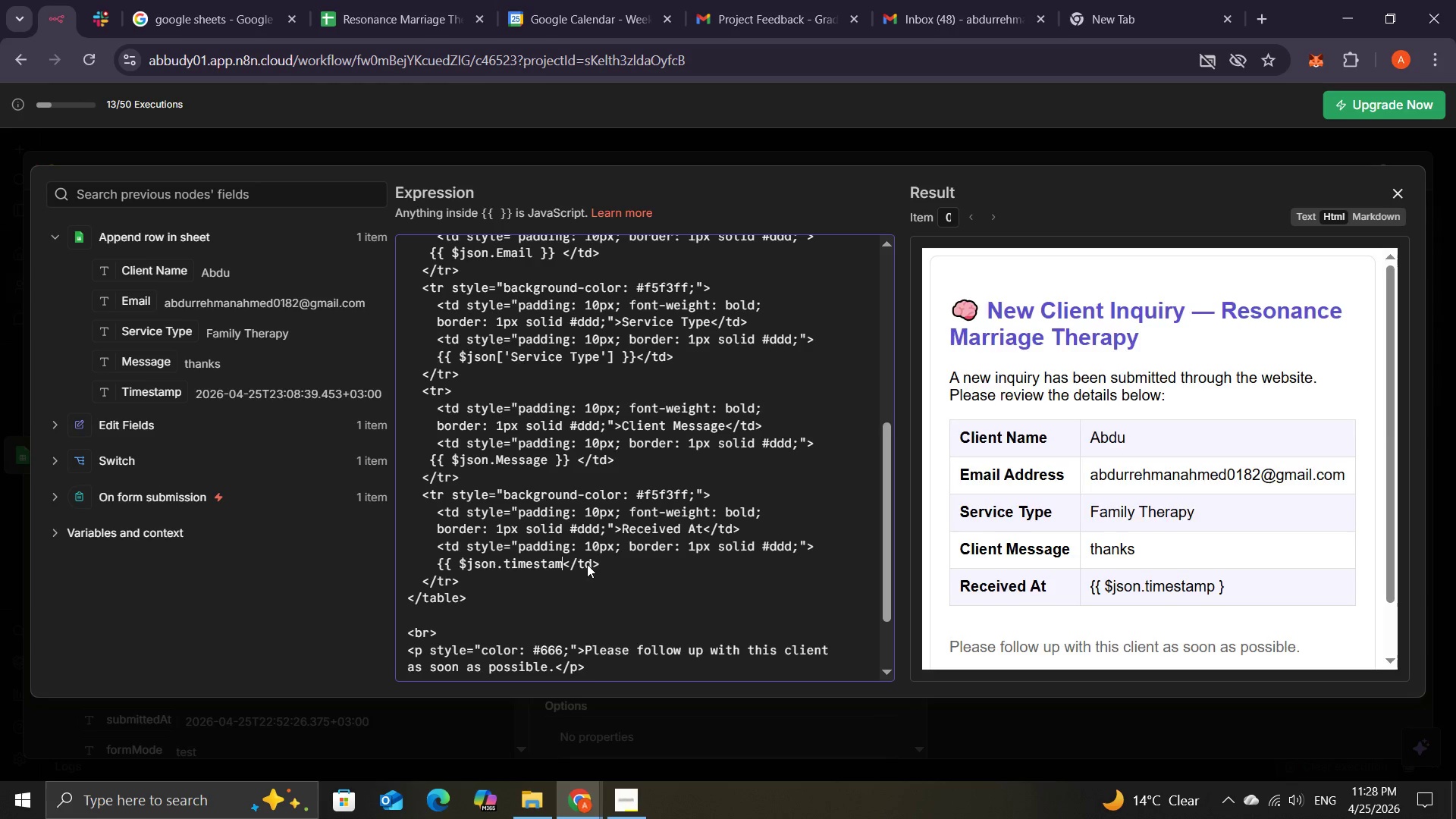 
key(Backspace)
 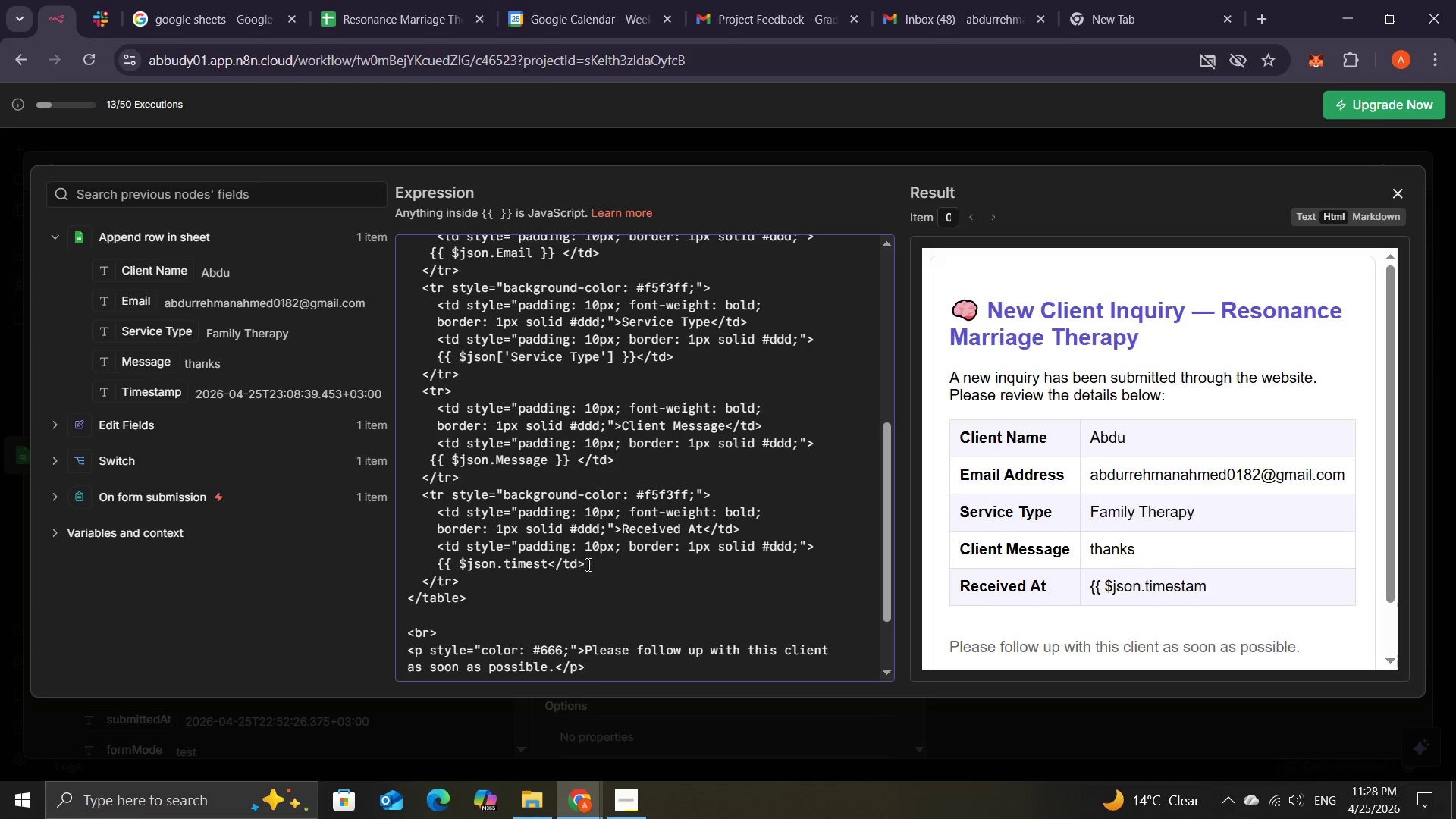 
key(Backspace)
 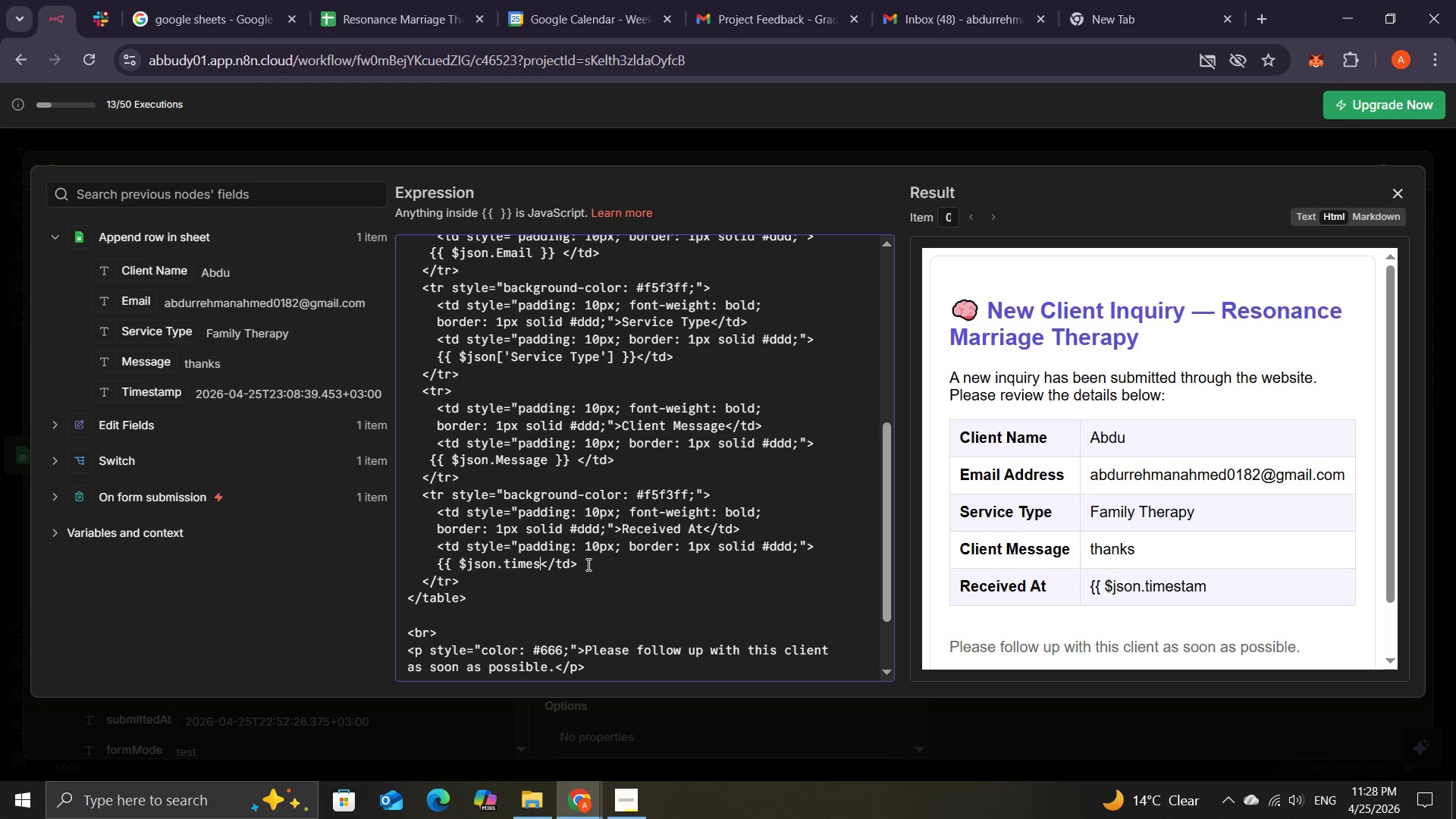 
key(Backspace)
 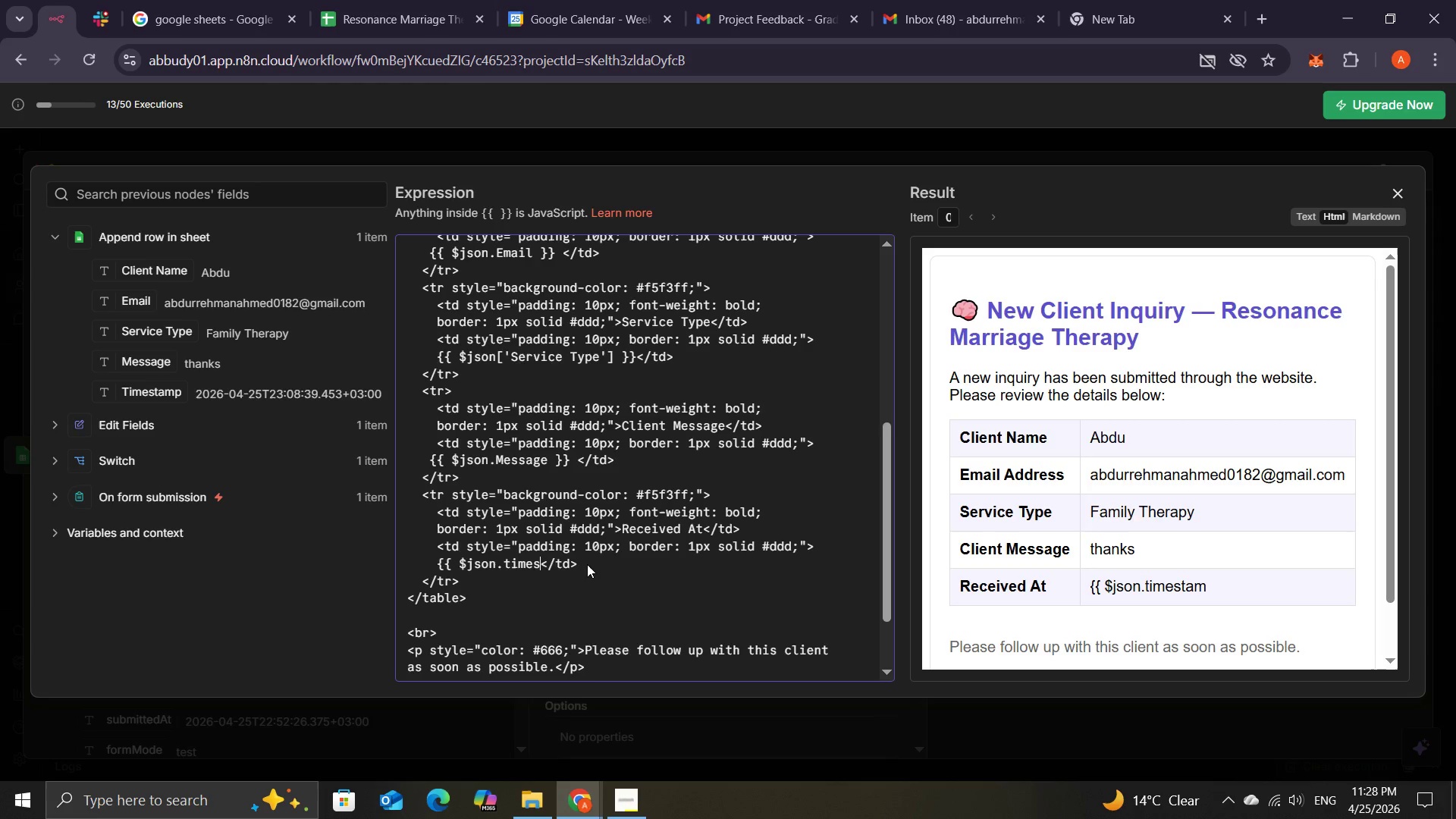 
key(Backspace)
 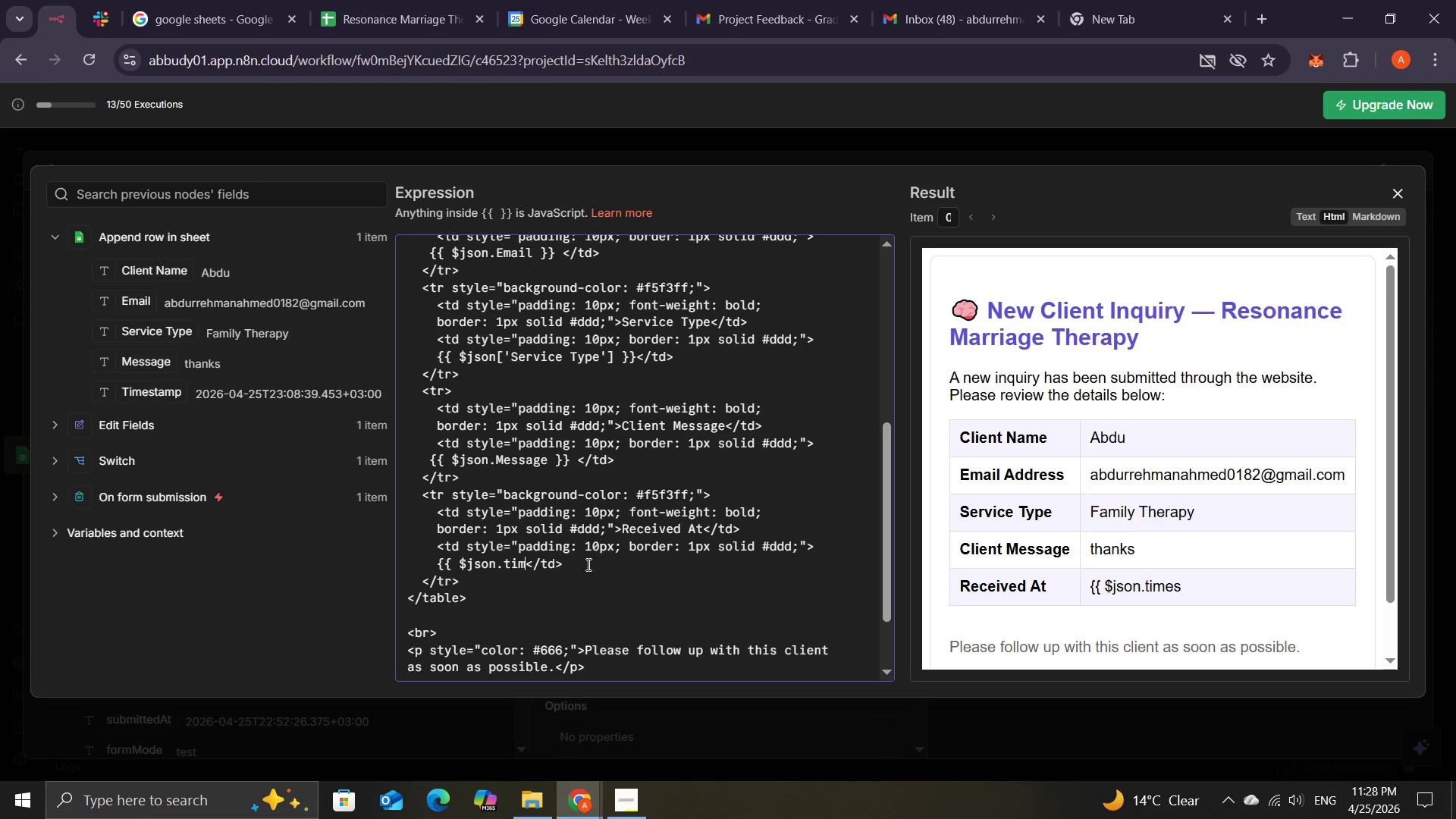 
key(Backspace)
 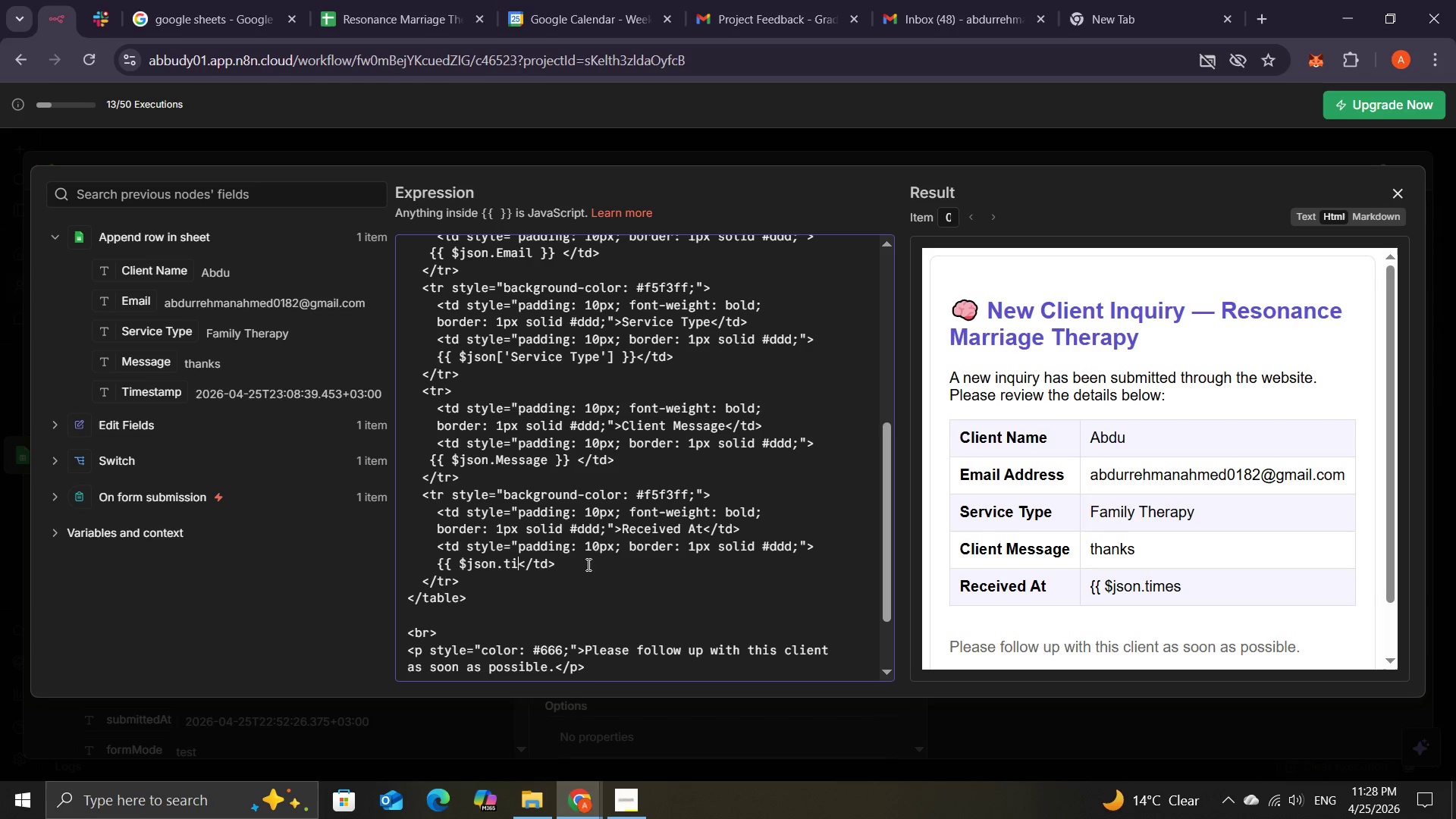 
key(Backspace)
 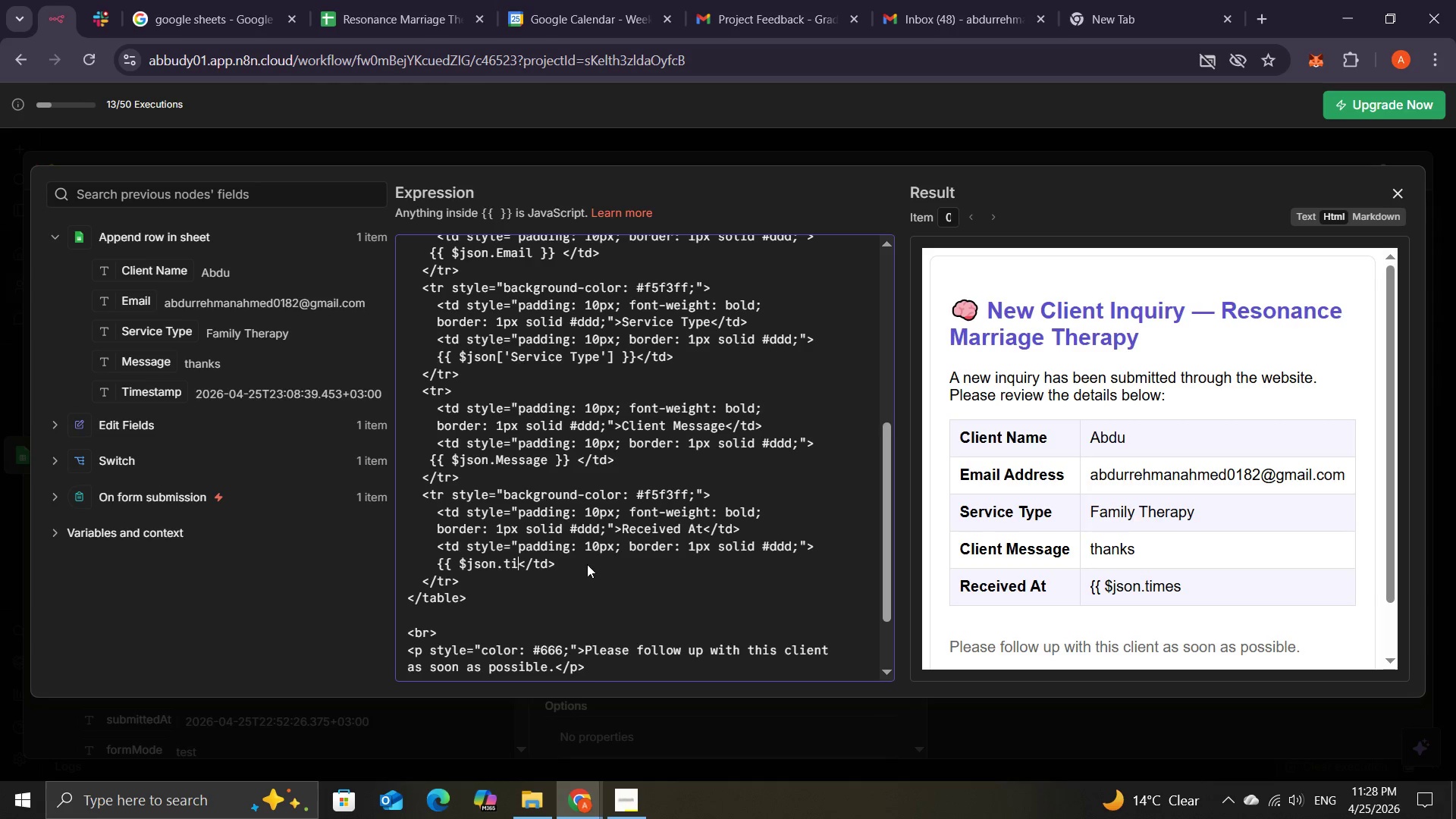 
key(Backspace)
 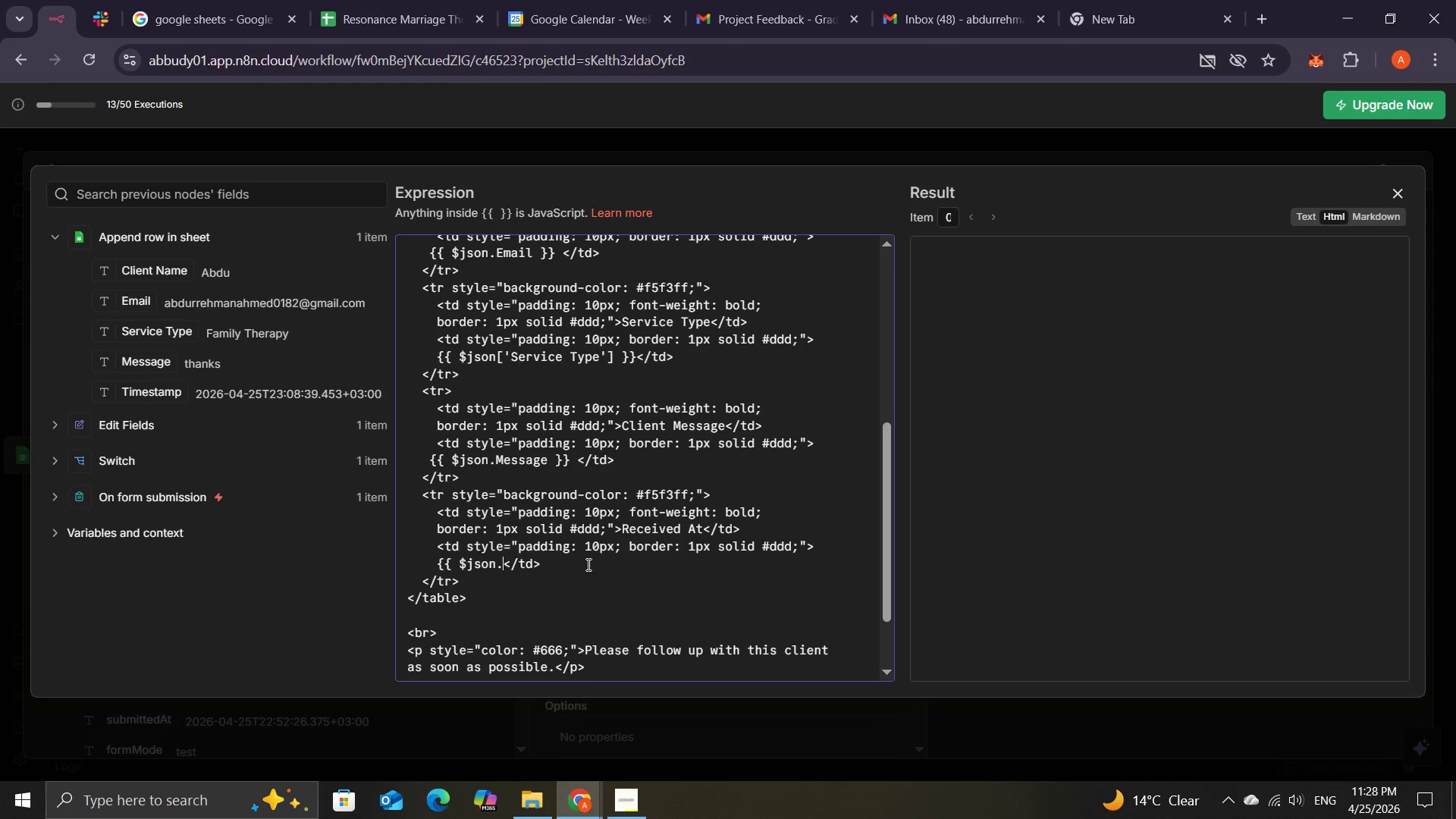 
key(Backspace)
 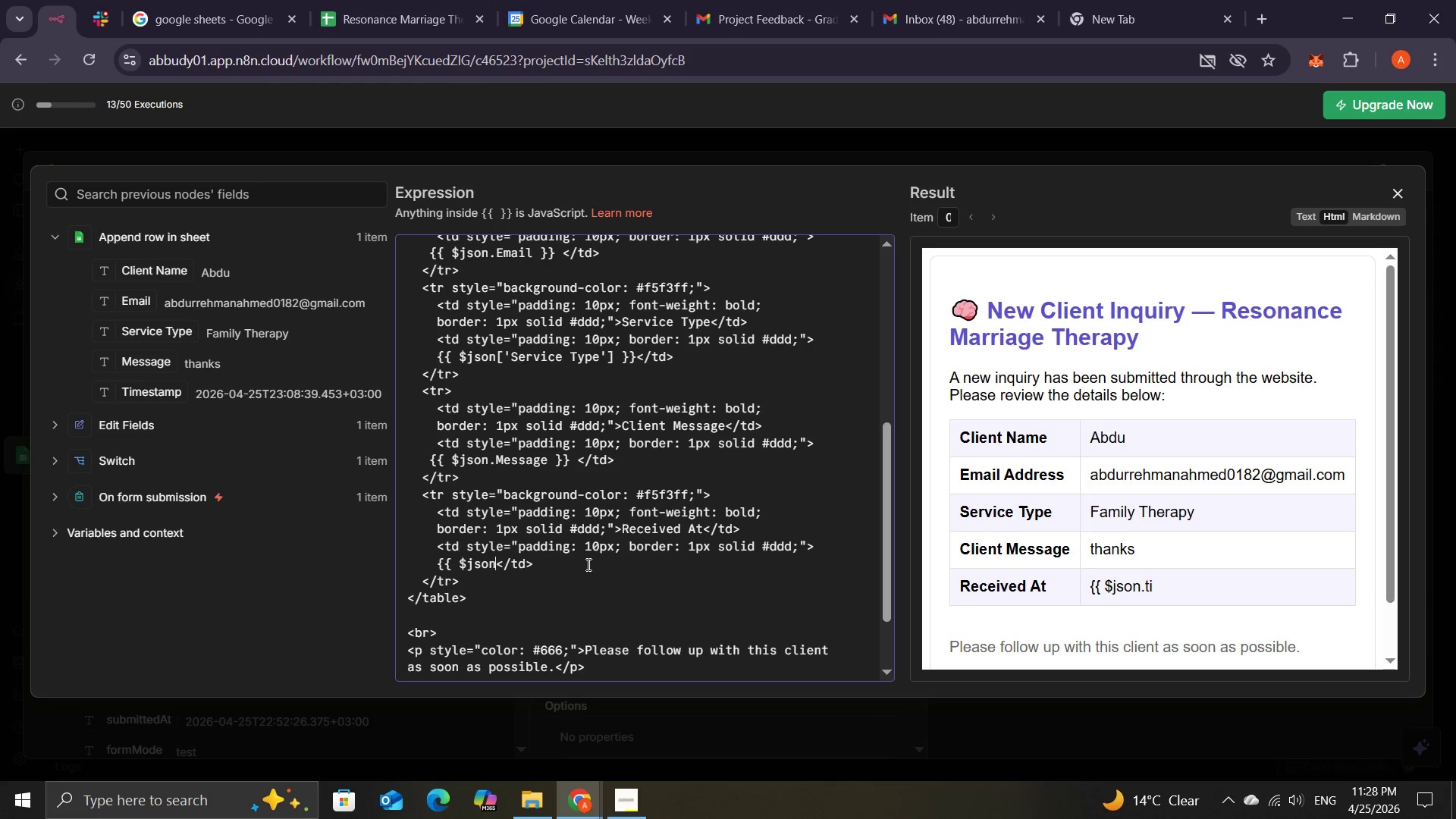 
key(Backspace)
 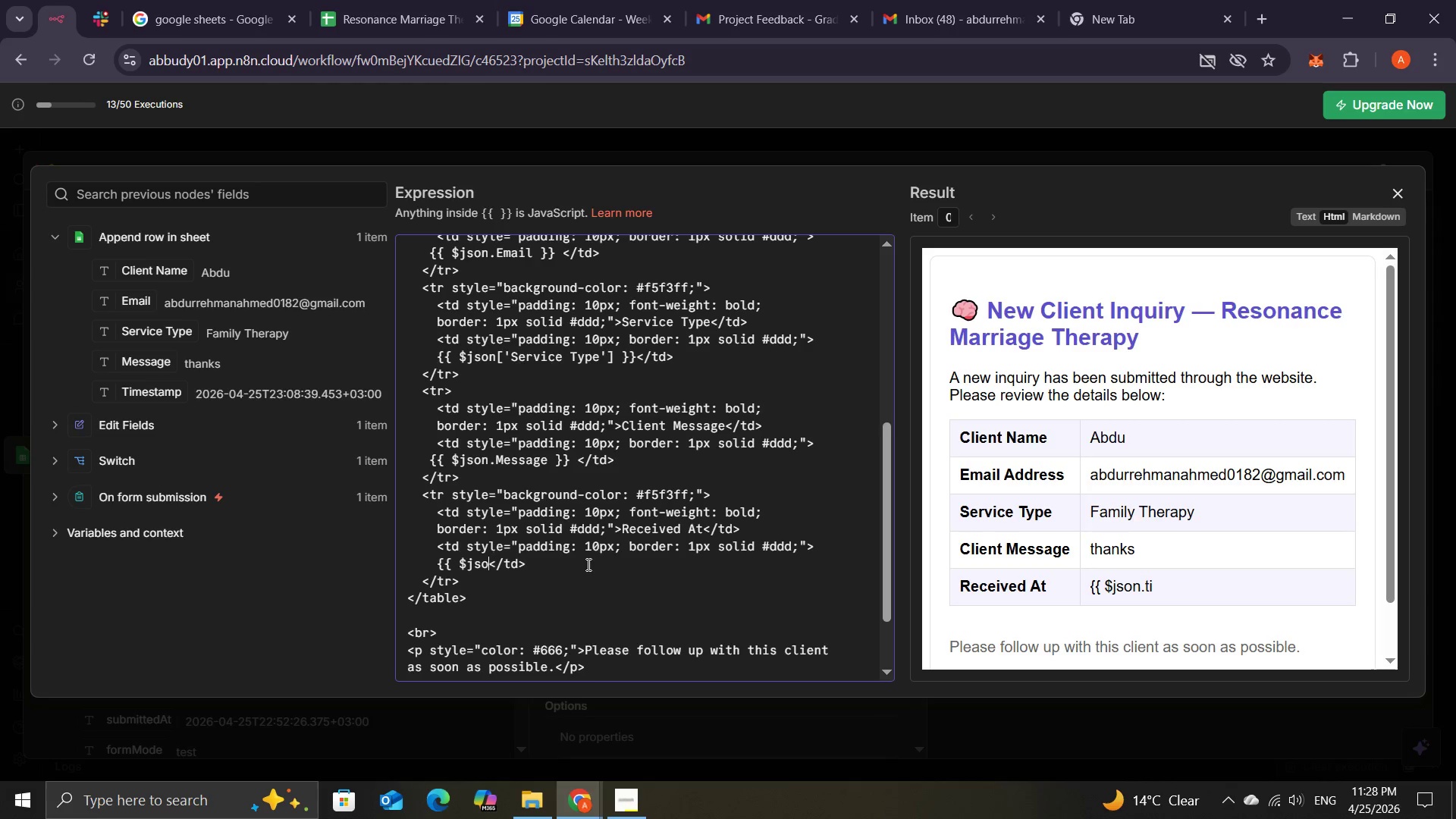 
key(Backspace)
 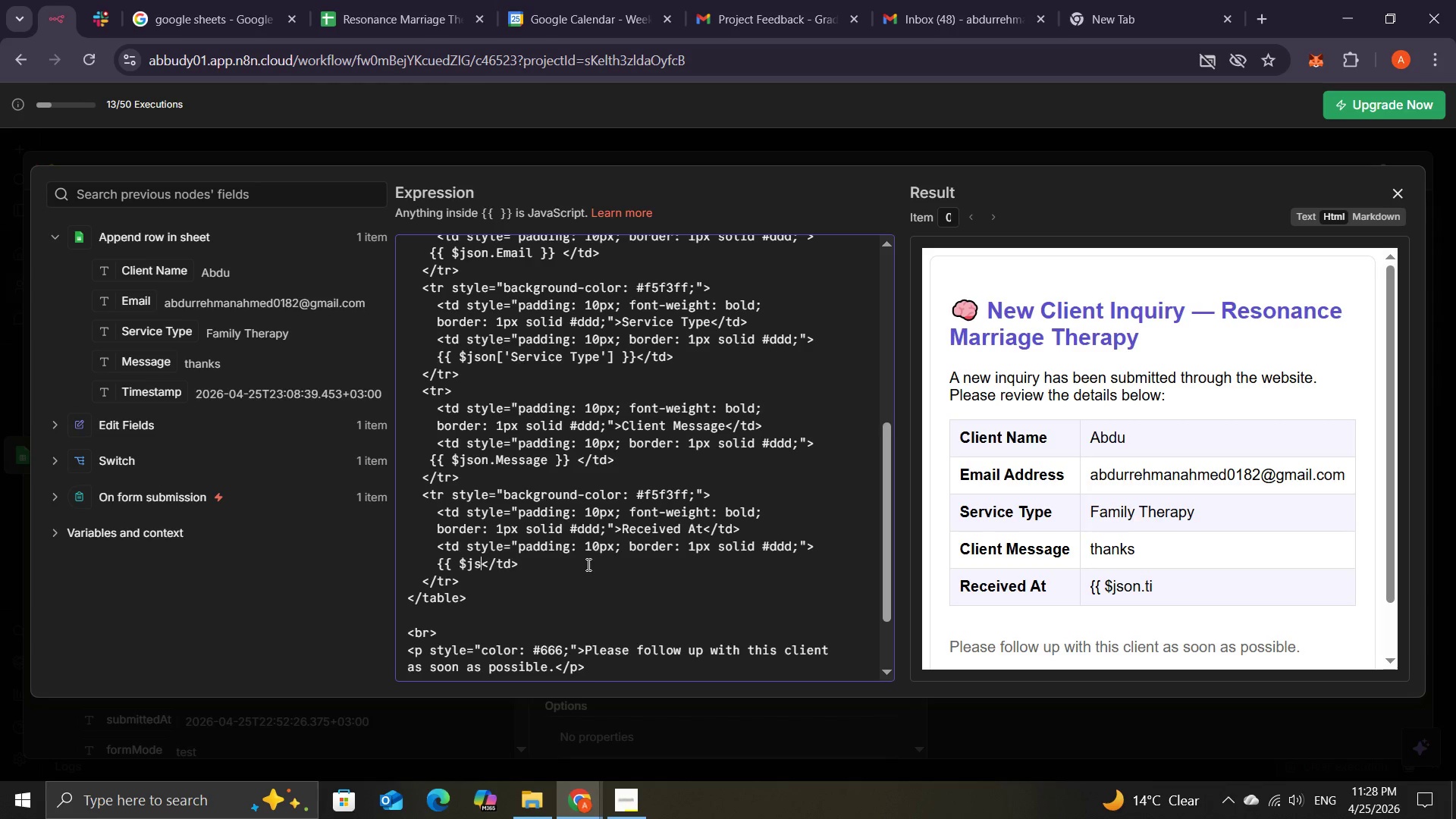 
key(Backspace)
 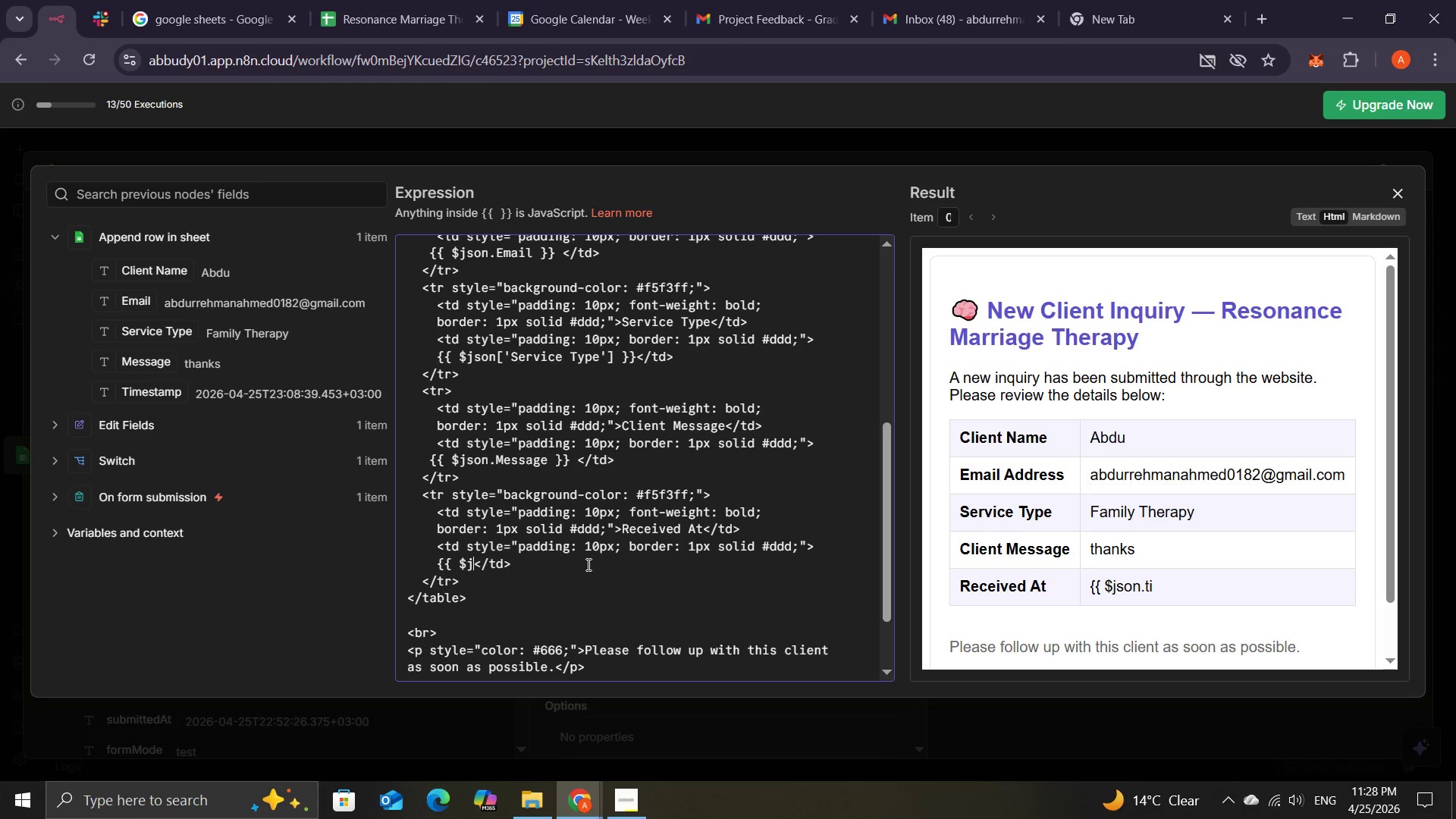 
key(Backspace)
 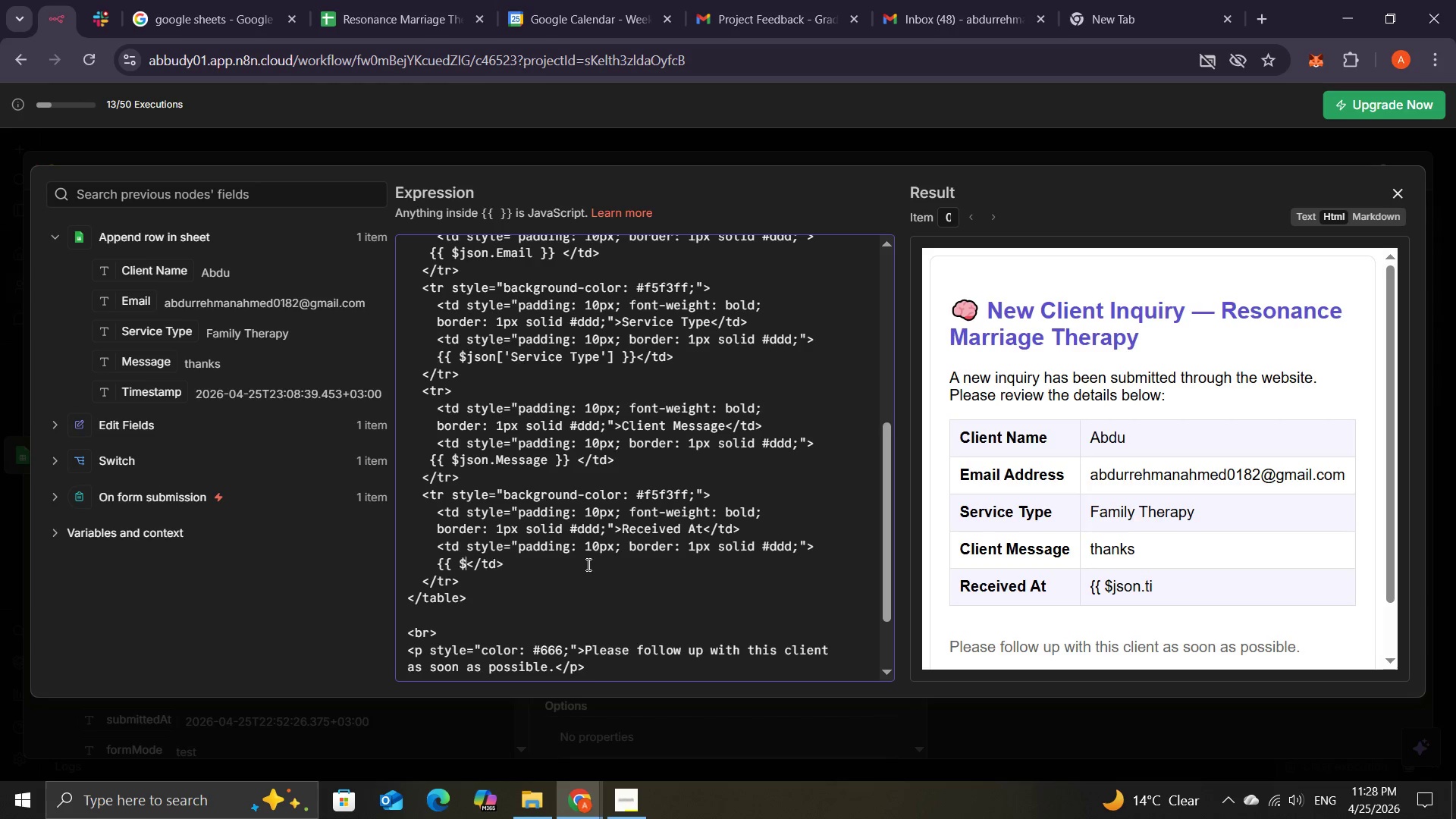 
key(Backspace)
 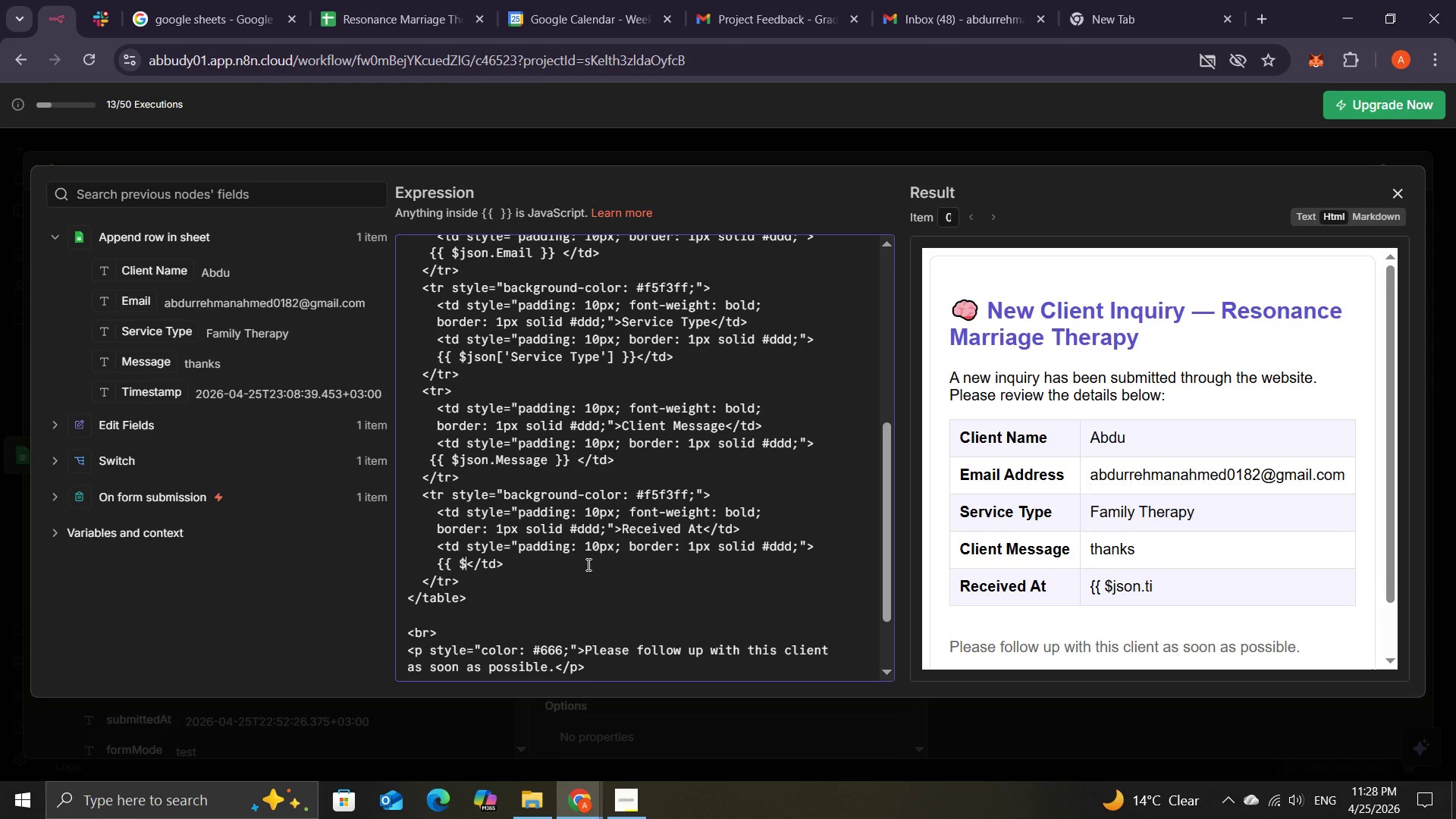 
key(Backspace)
 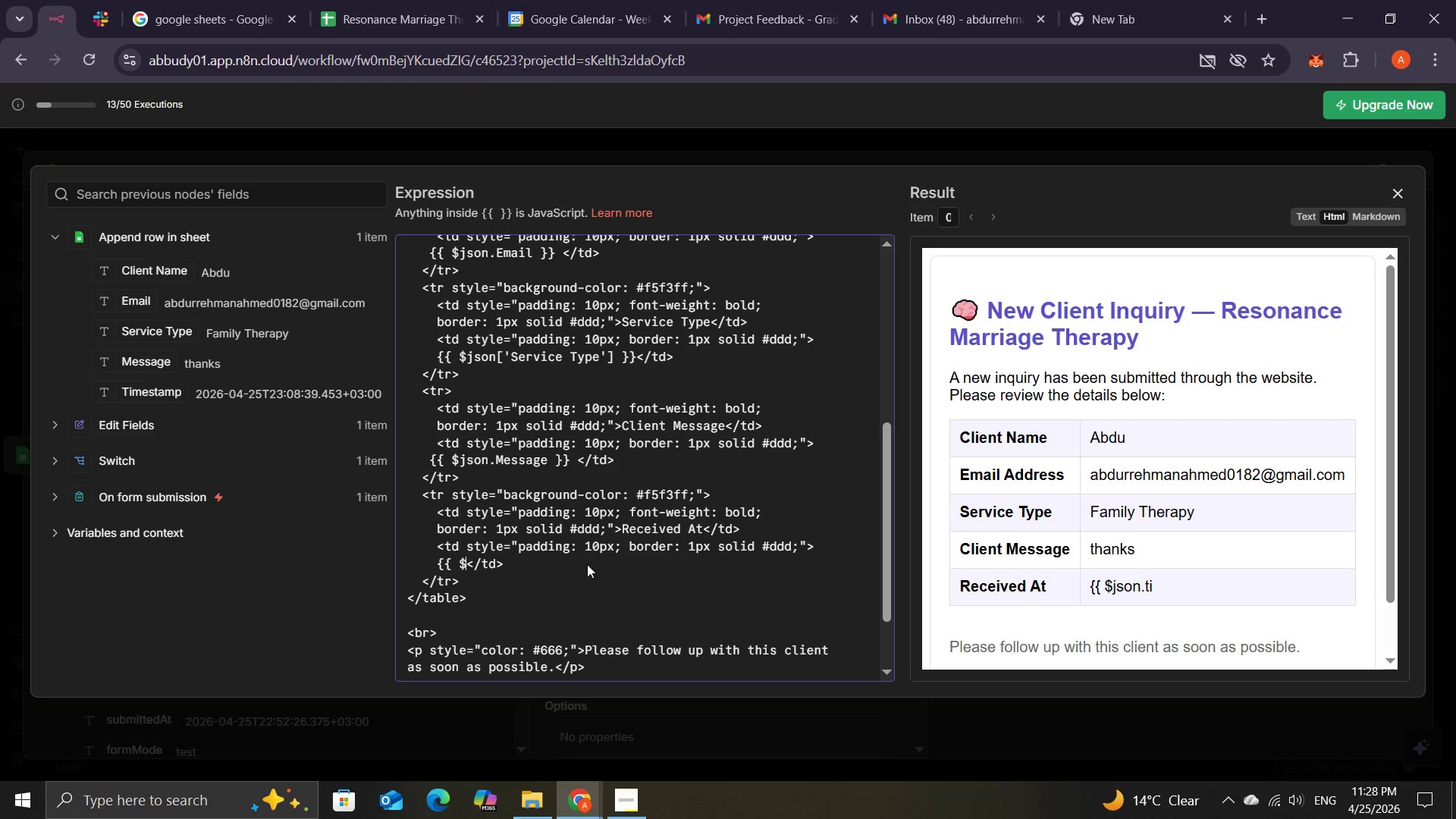 
key(Backspace)
 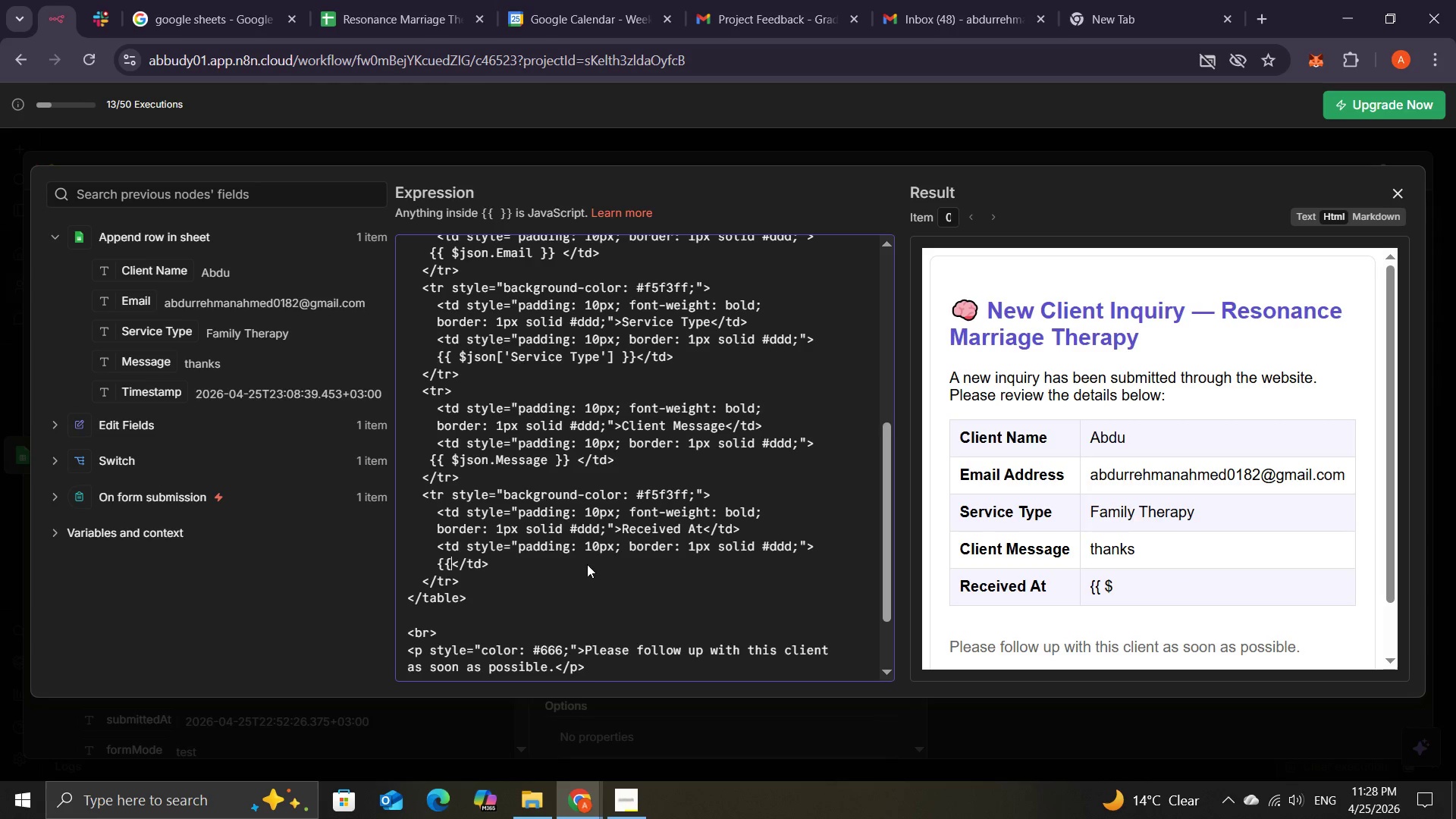 
key(Backspace)
 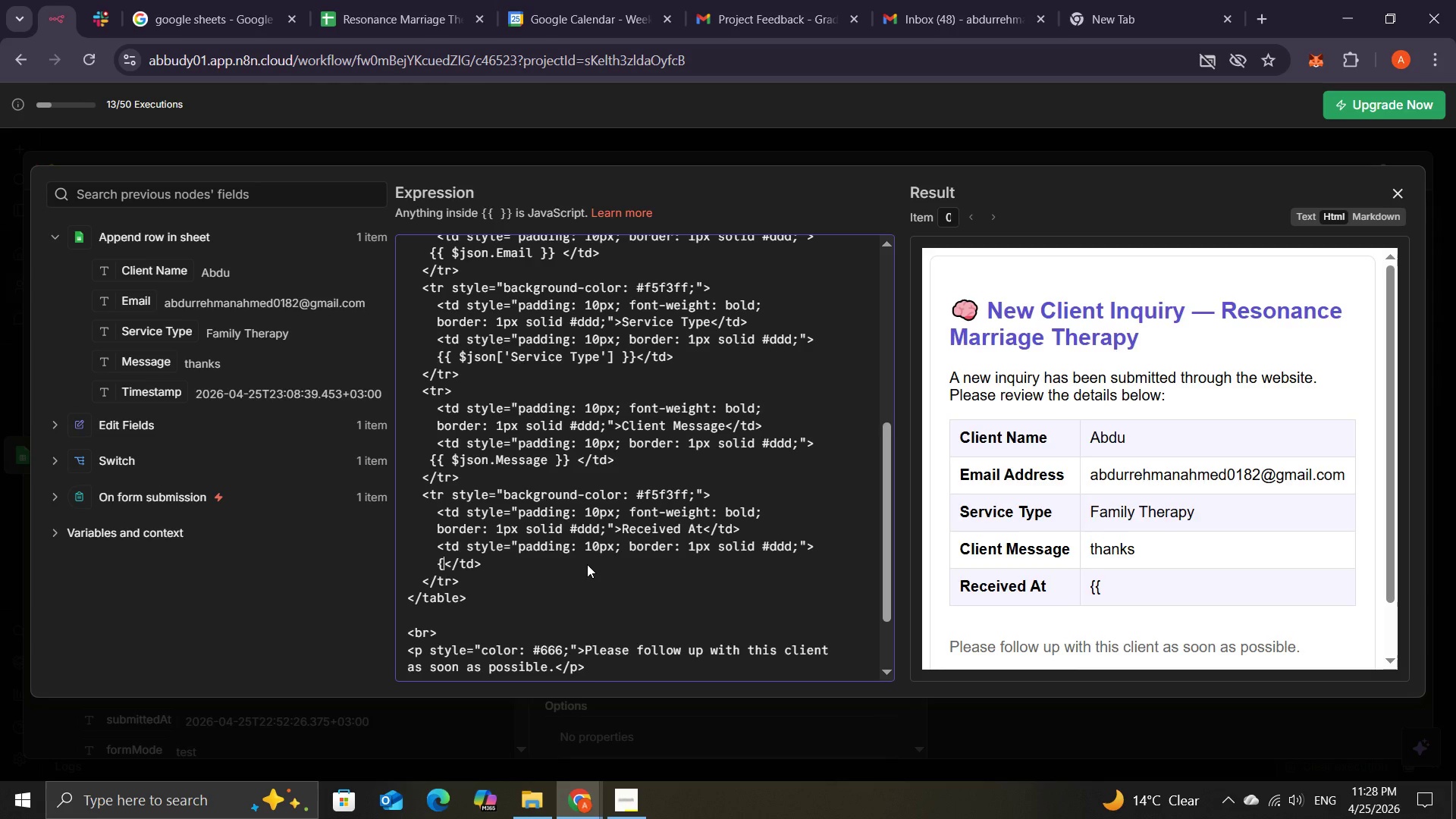 
key(Backspace)
 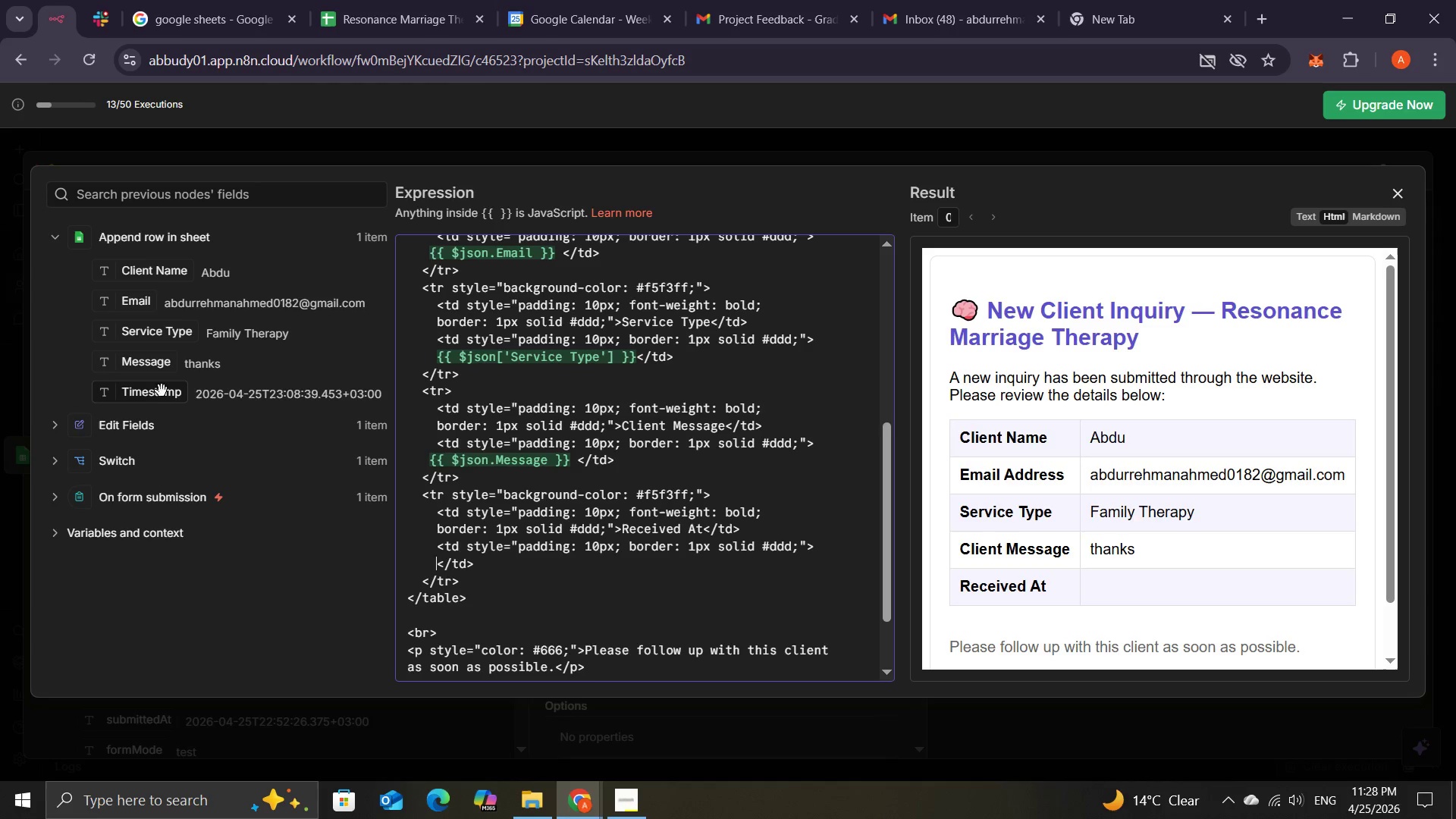 
left_click_drag(start_coordinate=[144, 400], to_coordinate=[435, 569])
 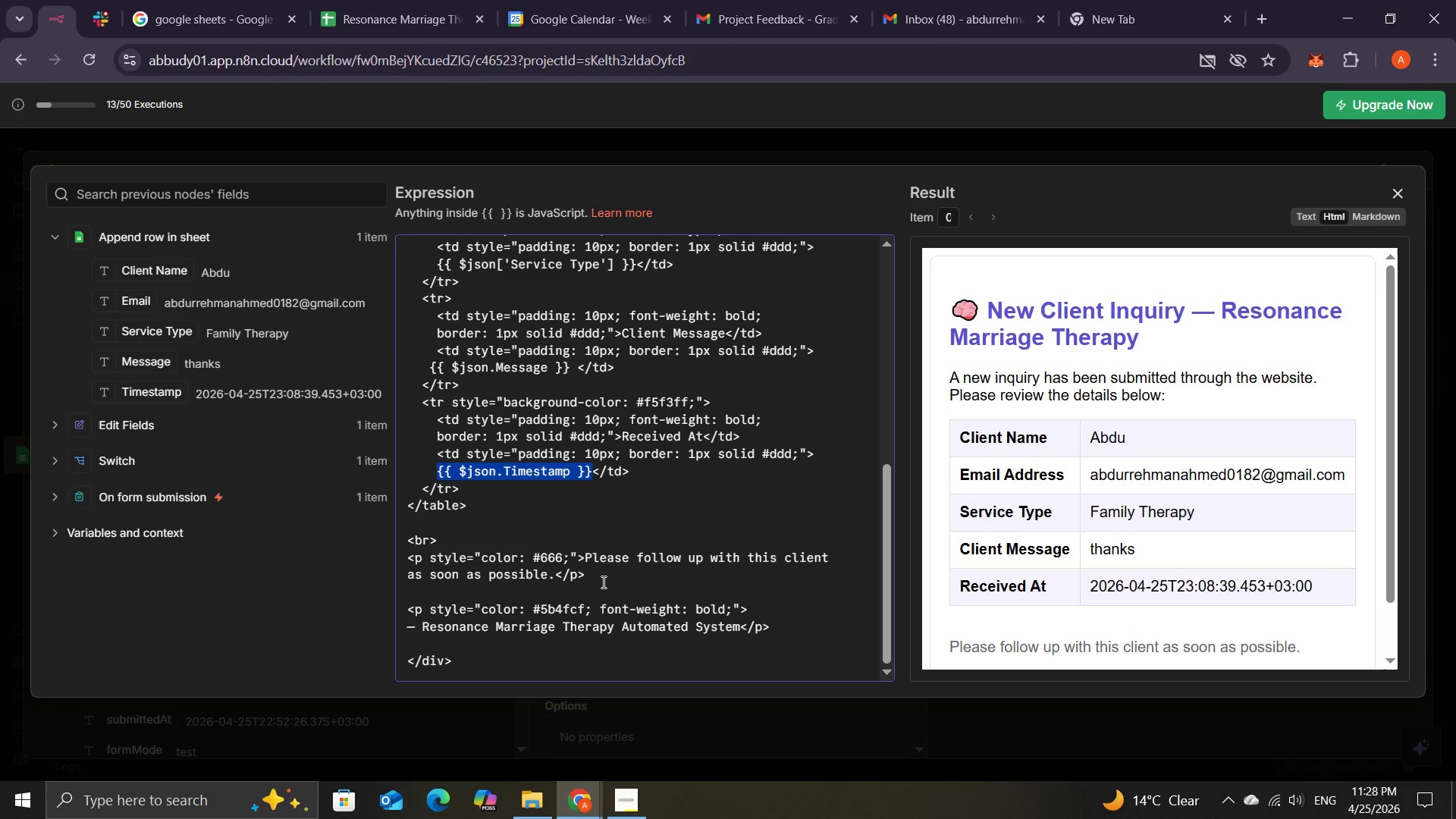 
wait(6.97)
 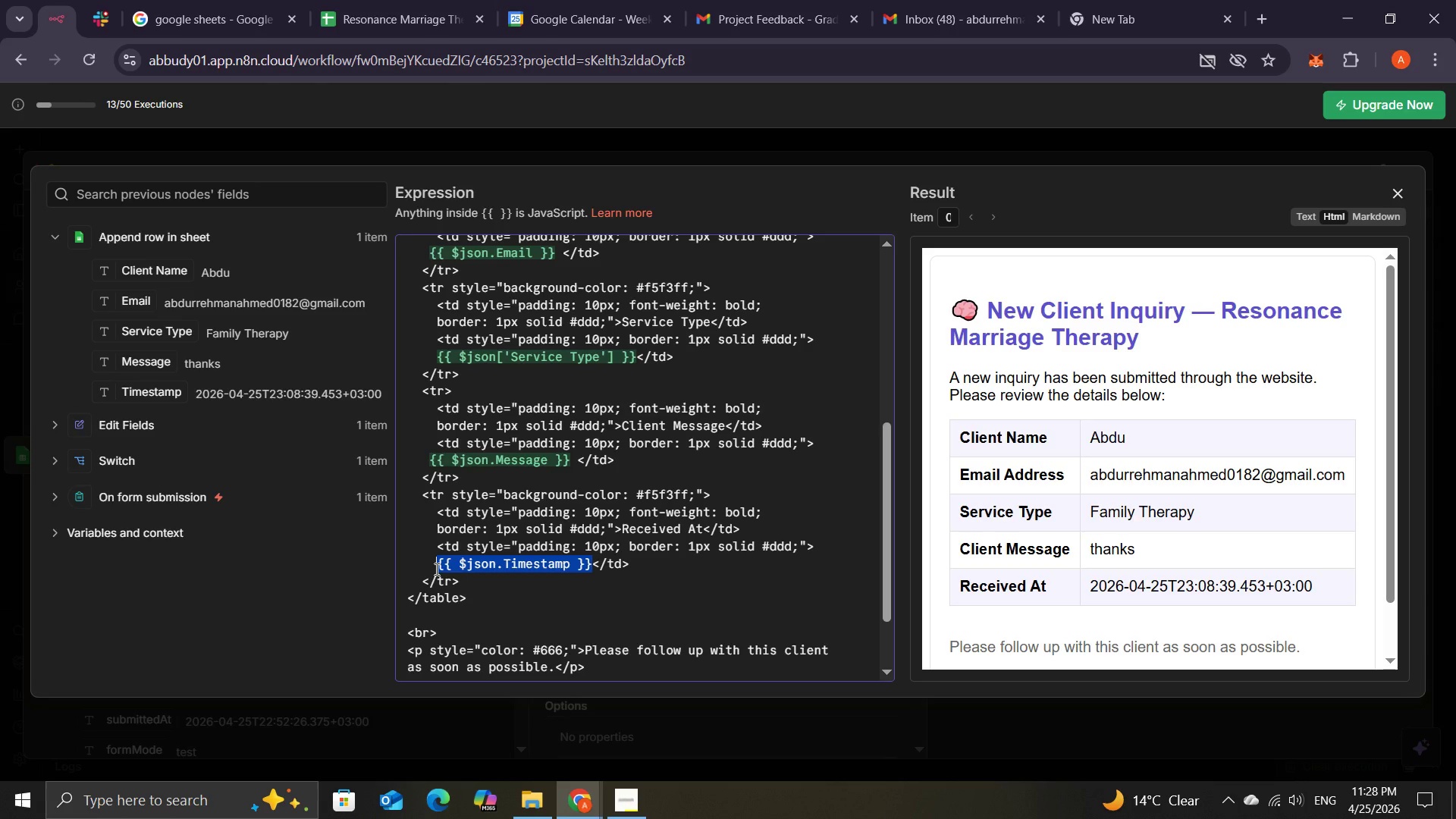 
left_click([608, 495])
 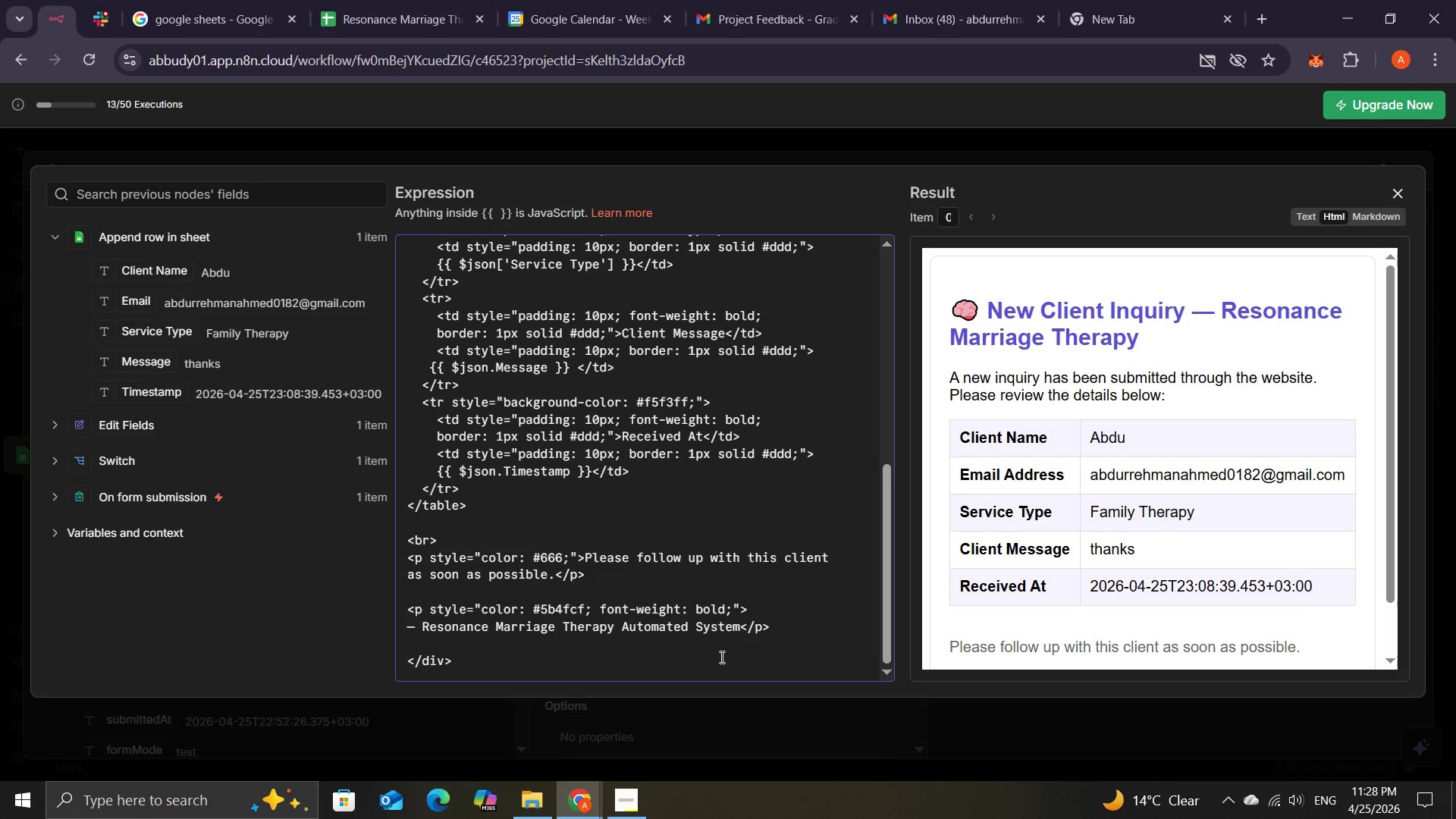 
left_click([720, 657])
 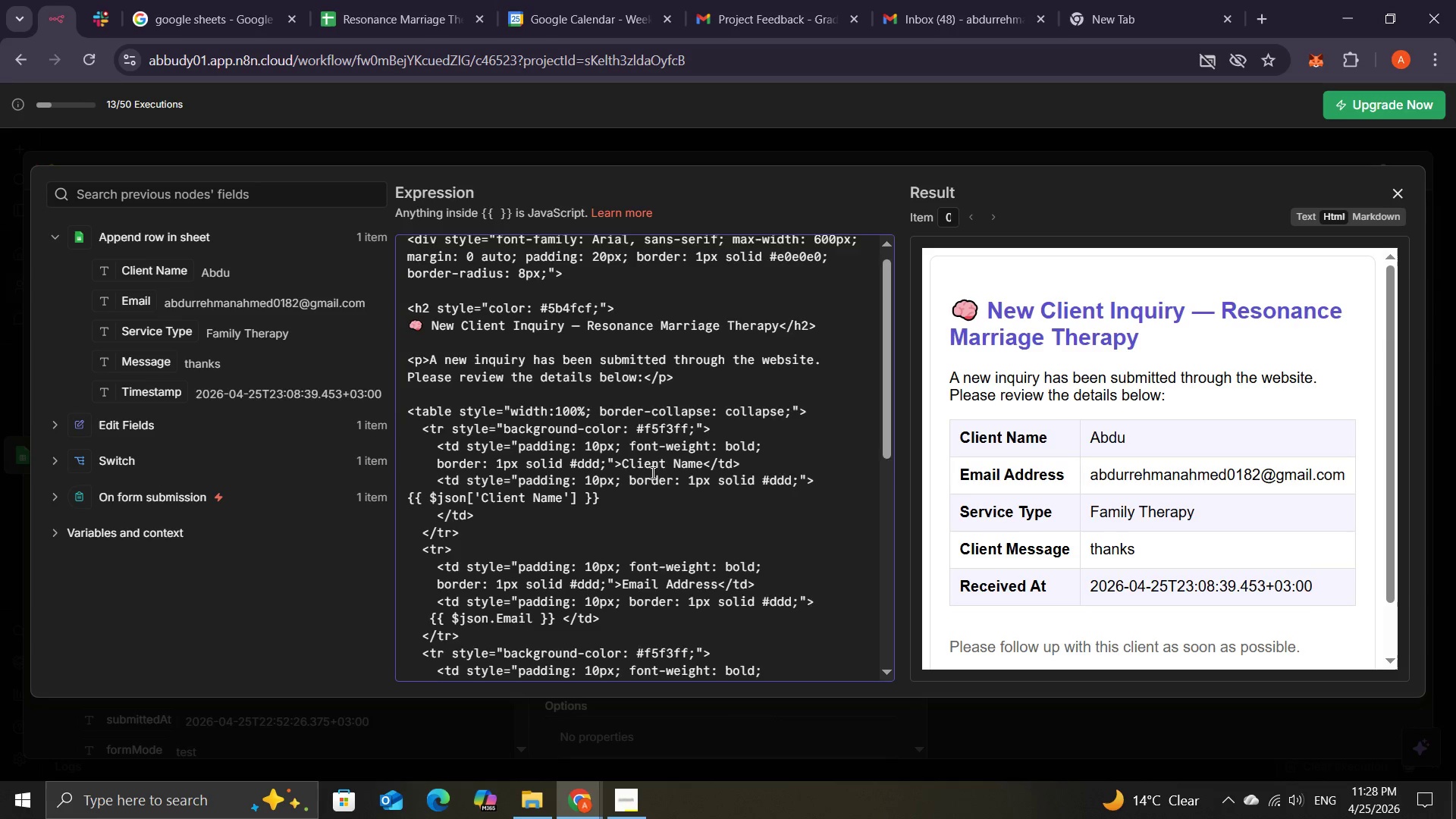 
wait(9.98)
 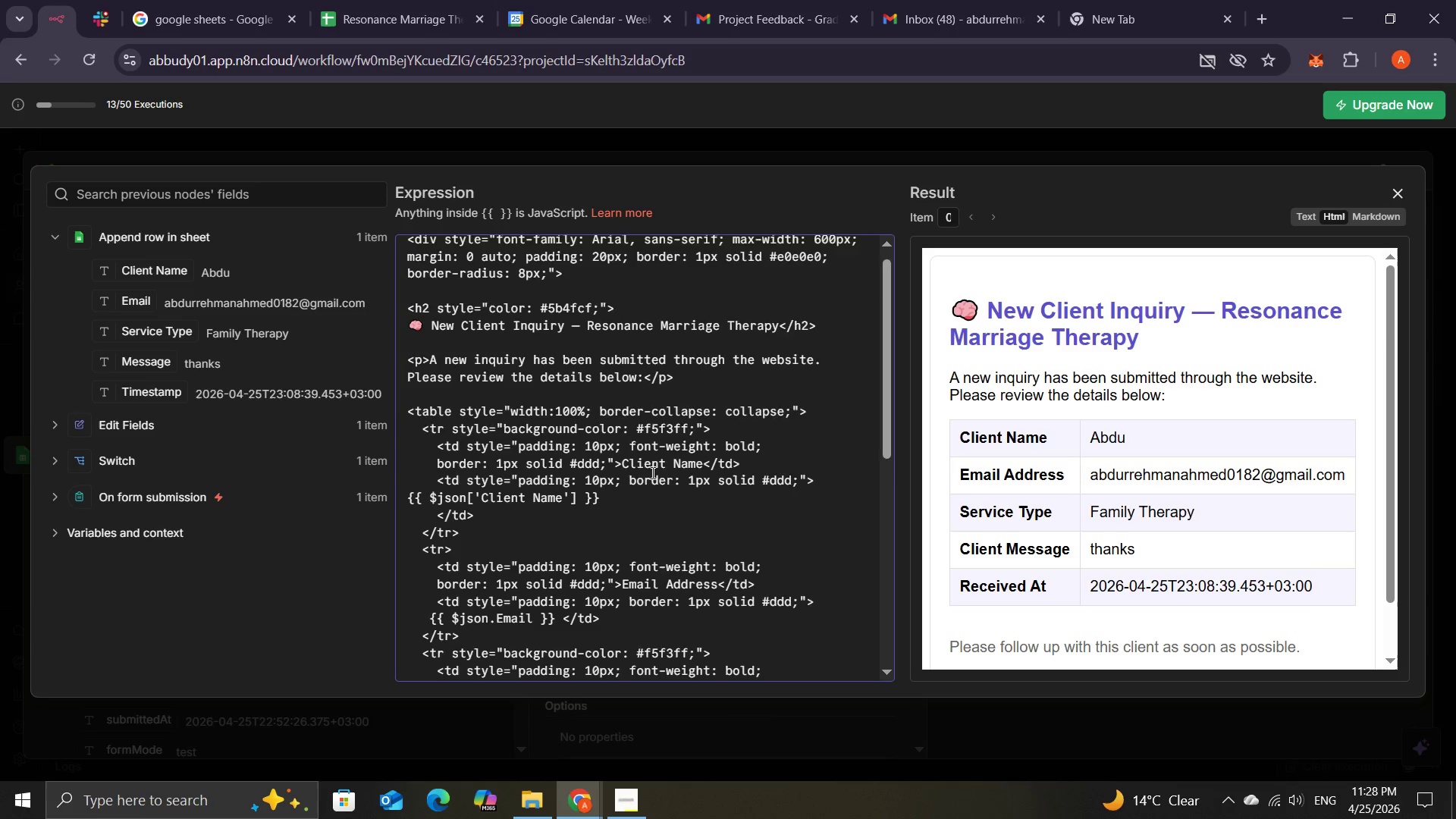 
left_click([631, 800])